 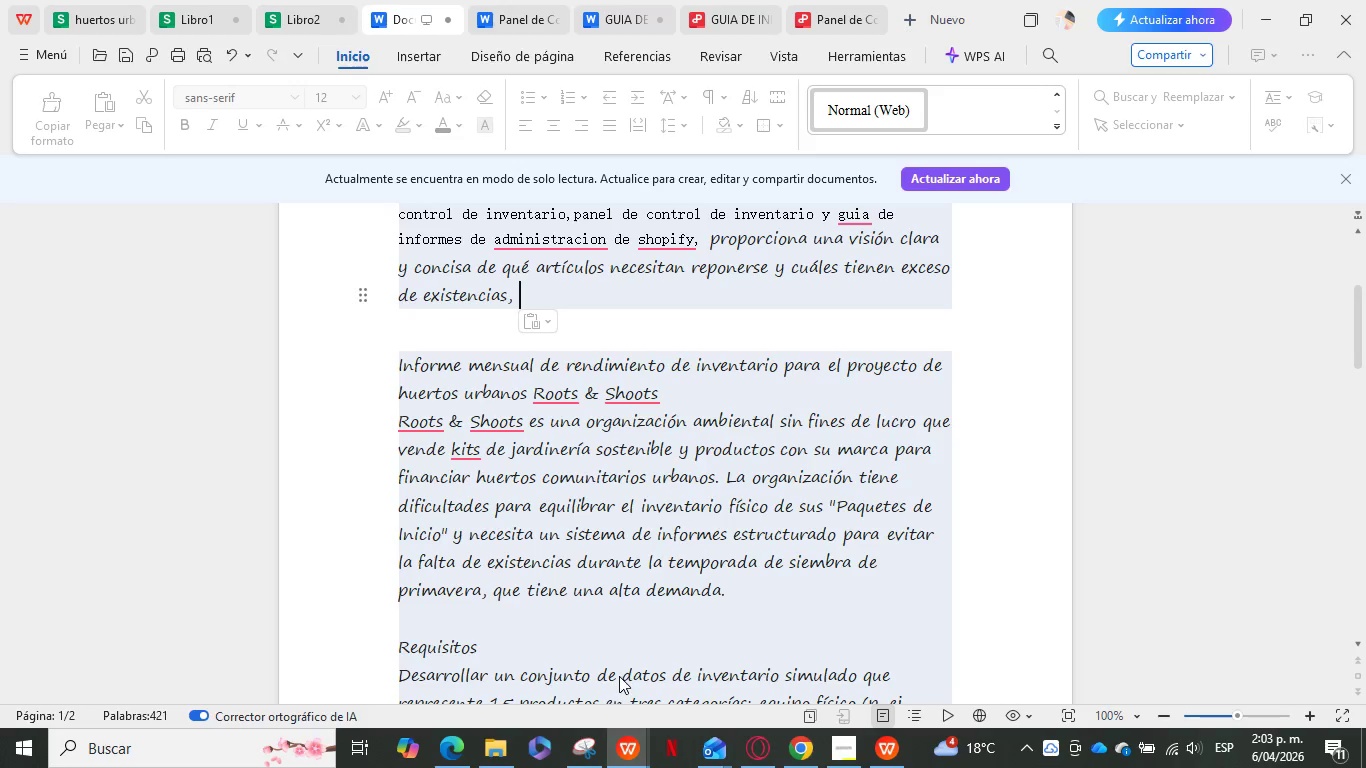 
scroll: coordinate [491, 591], scroll_direction: down, amount: 8.0
 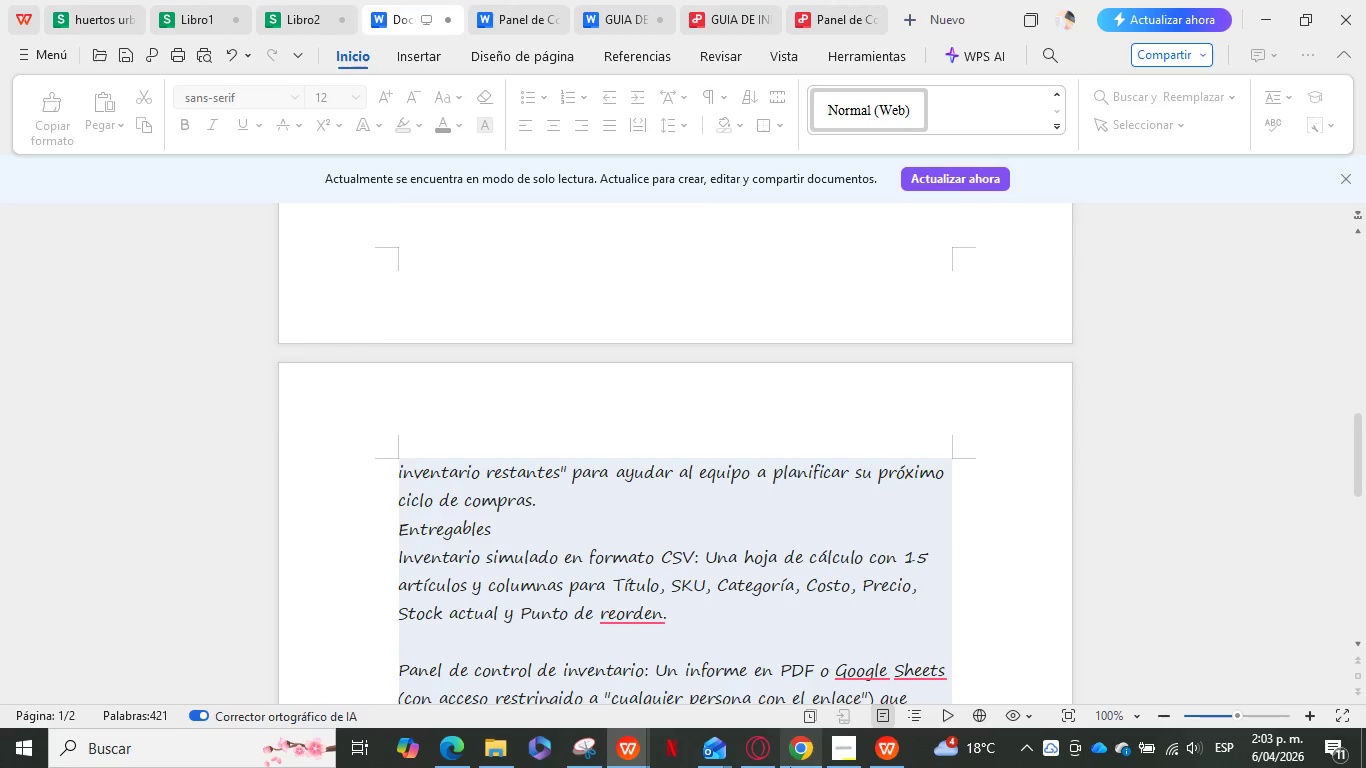 
left_click([795, 750])
 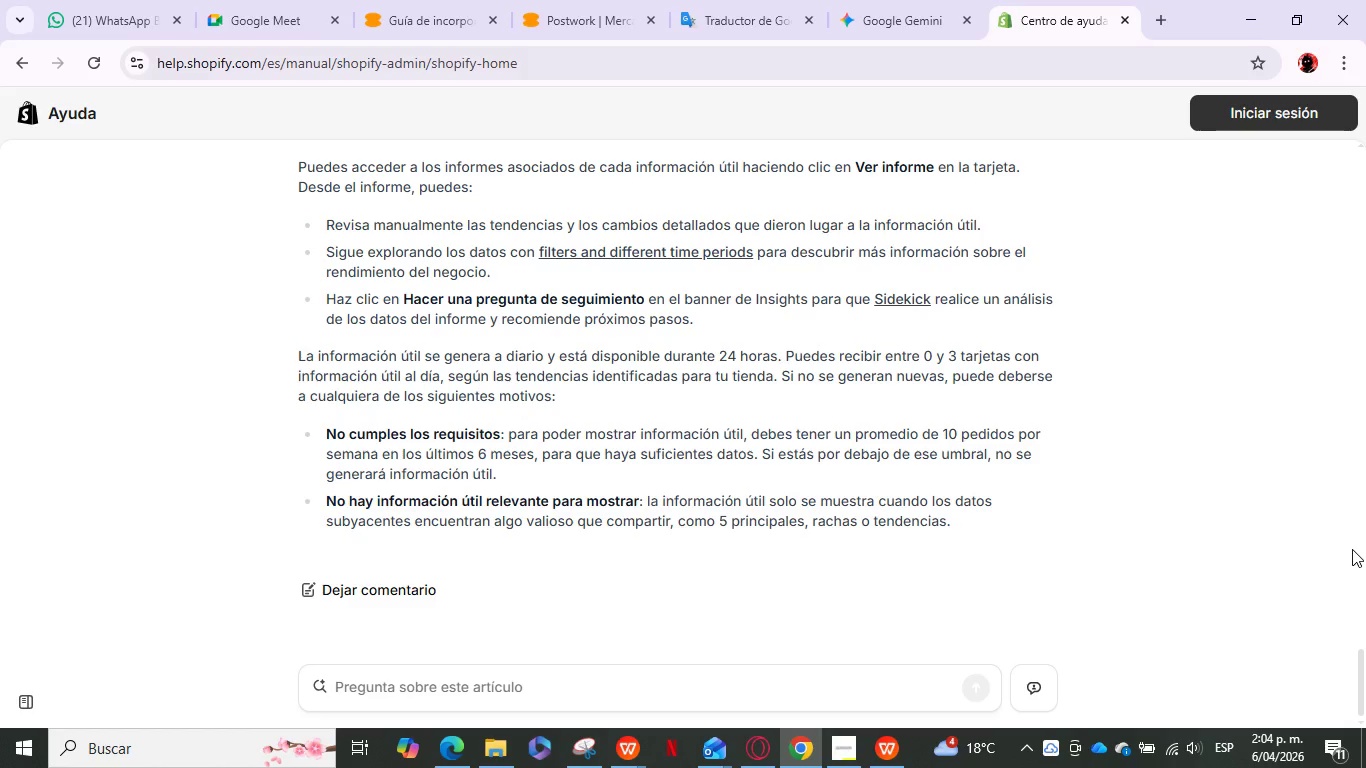 
wait(45.2)
 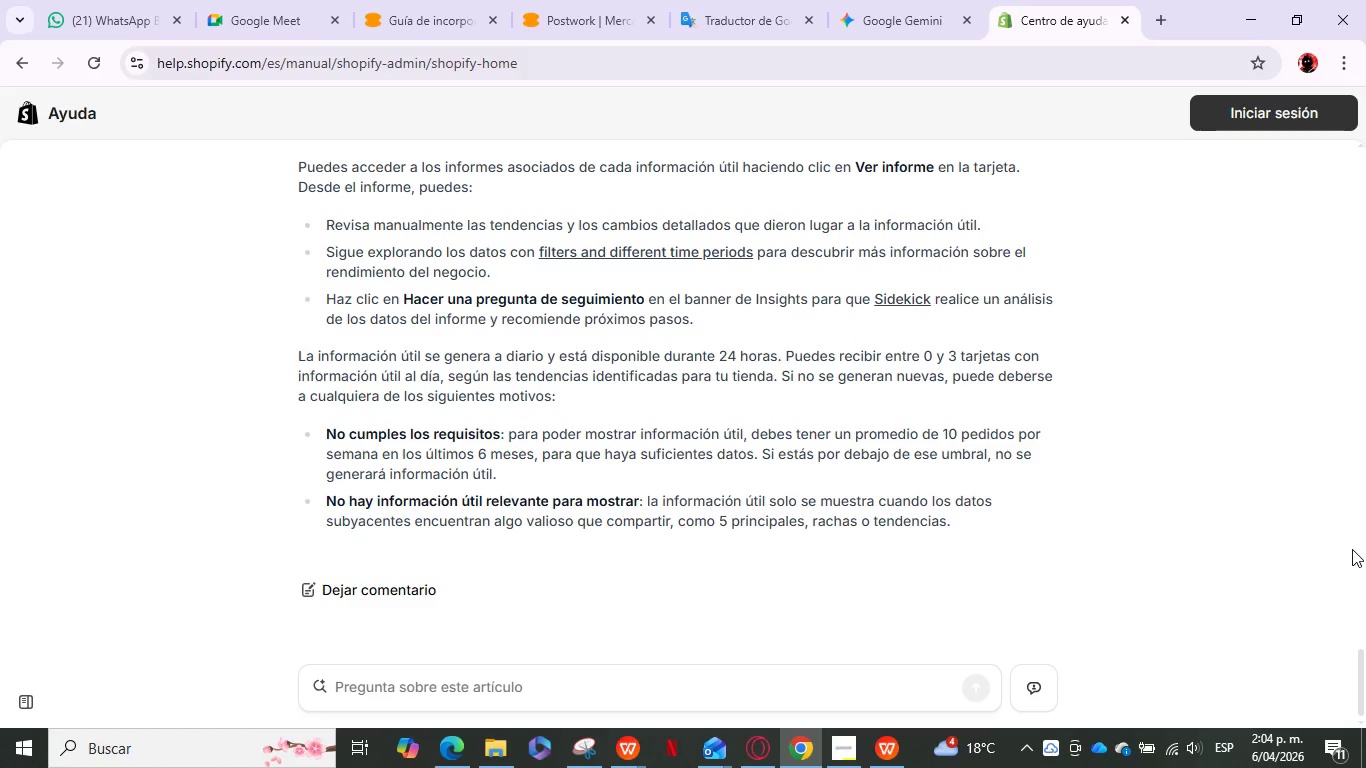 
scroll: coordinate [585, 246], scroll_direction: up, amount: 3.0
 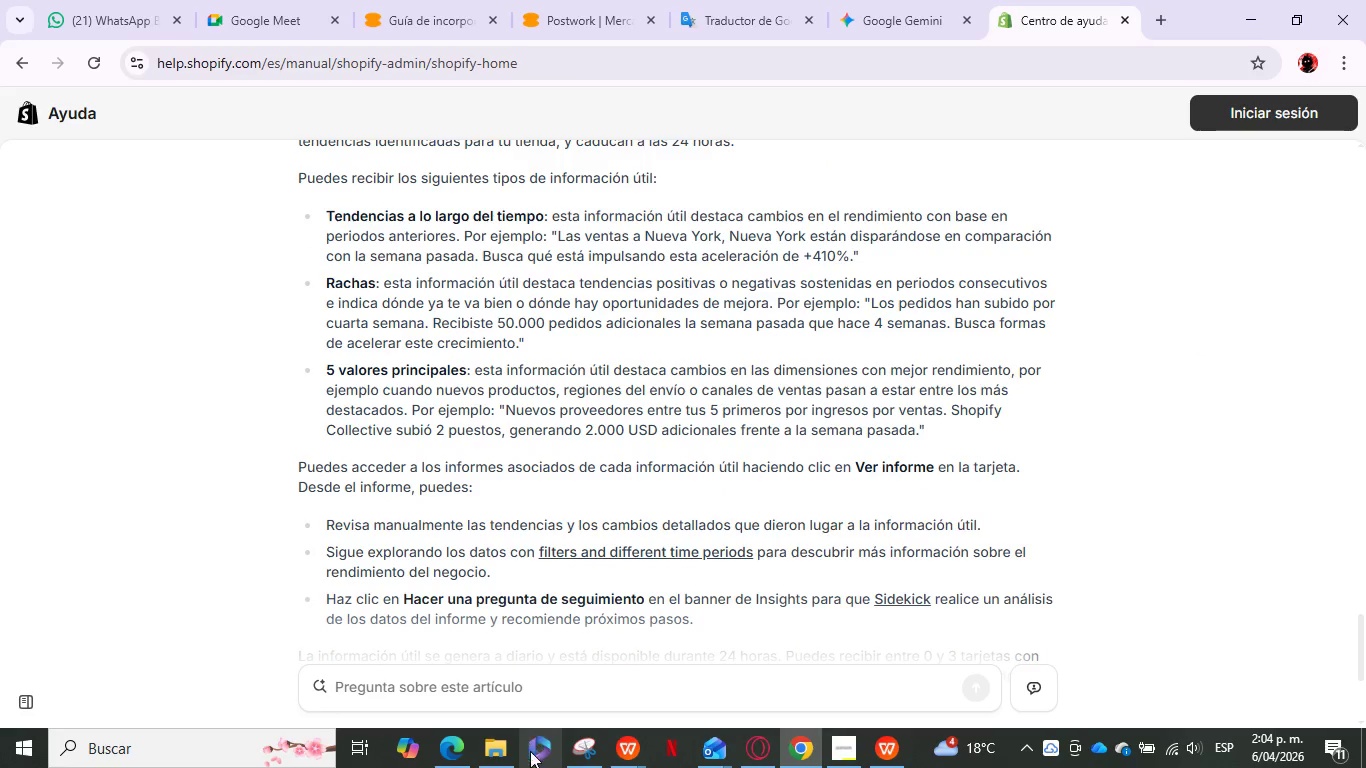 
left_click([630, 749])
 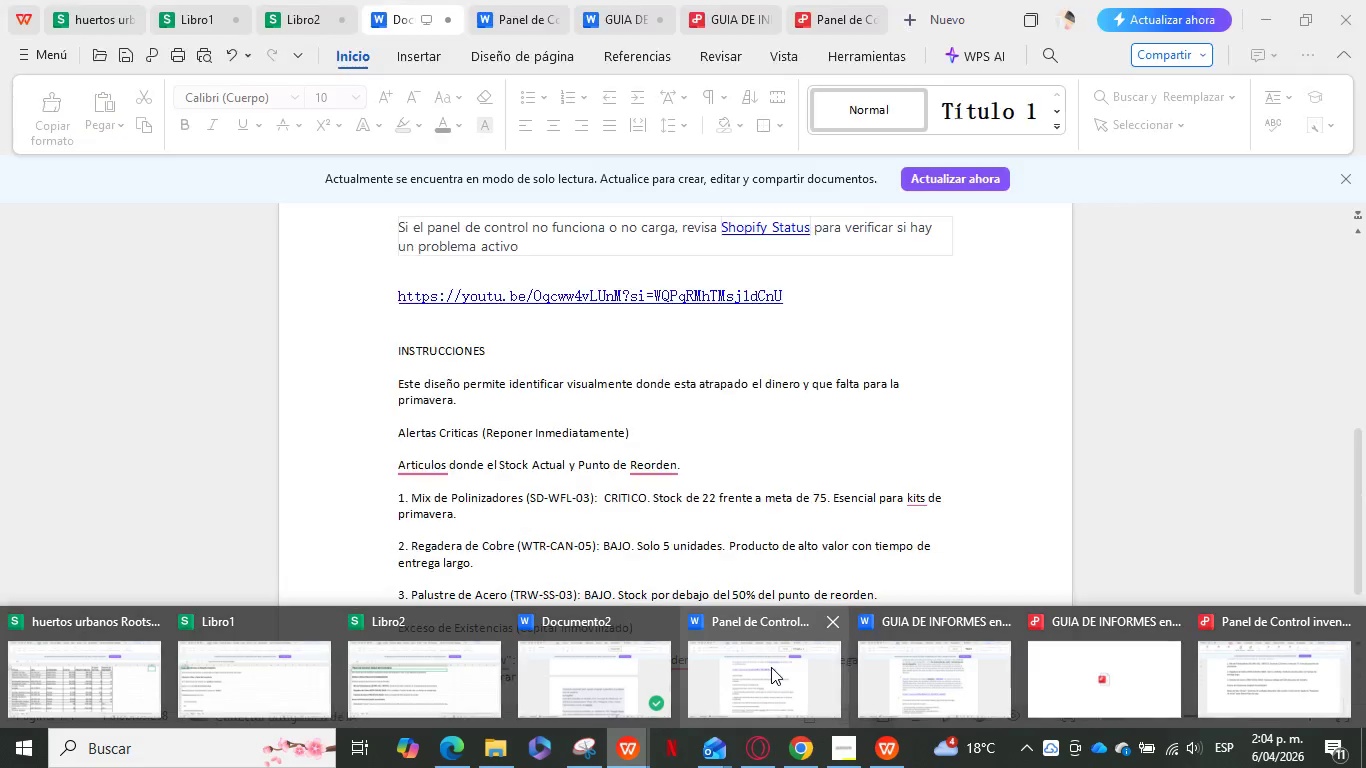 
left_click([771, 667])
 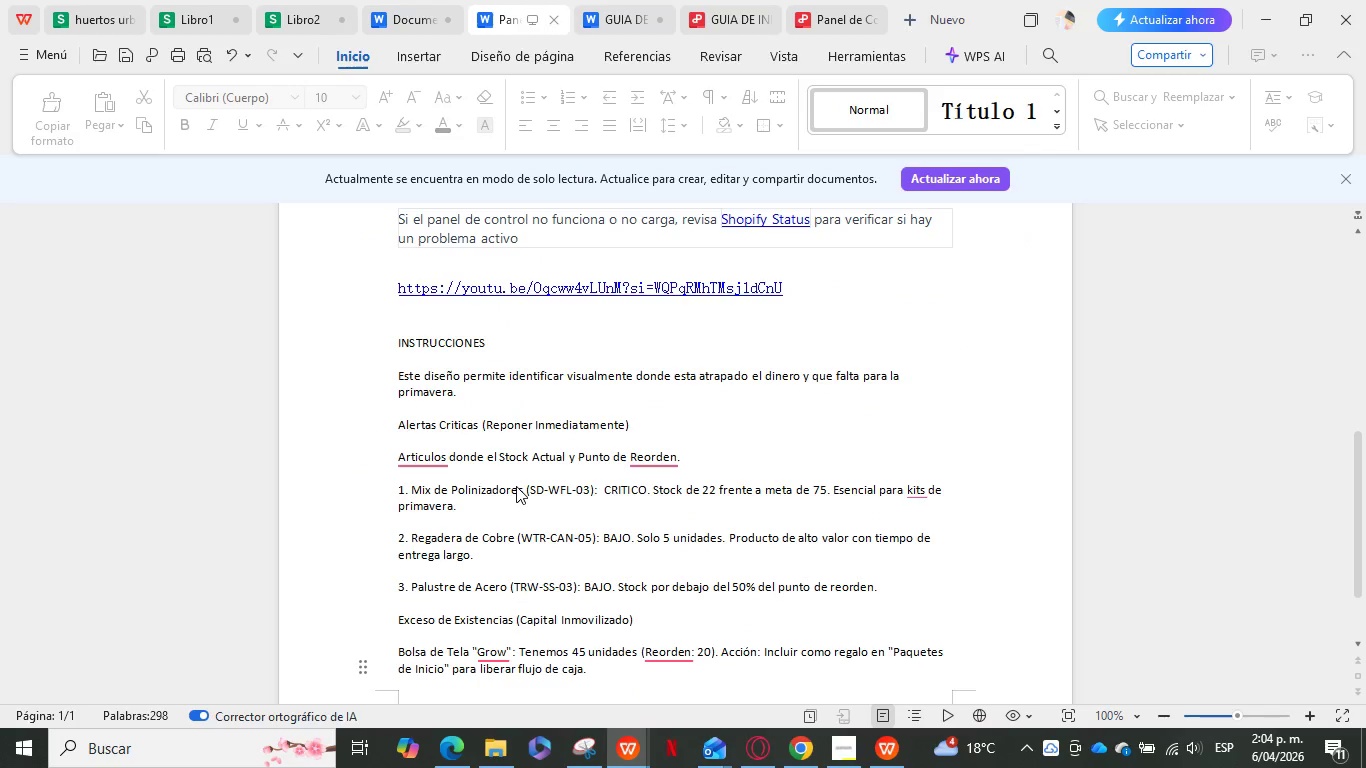 
scroll: coordinate [516, 486], scroll_direction: down, amount: 8.0
 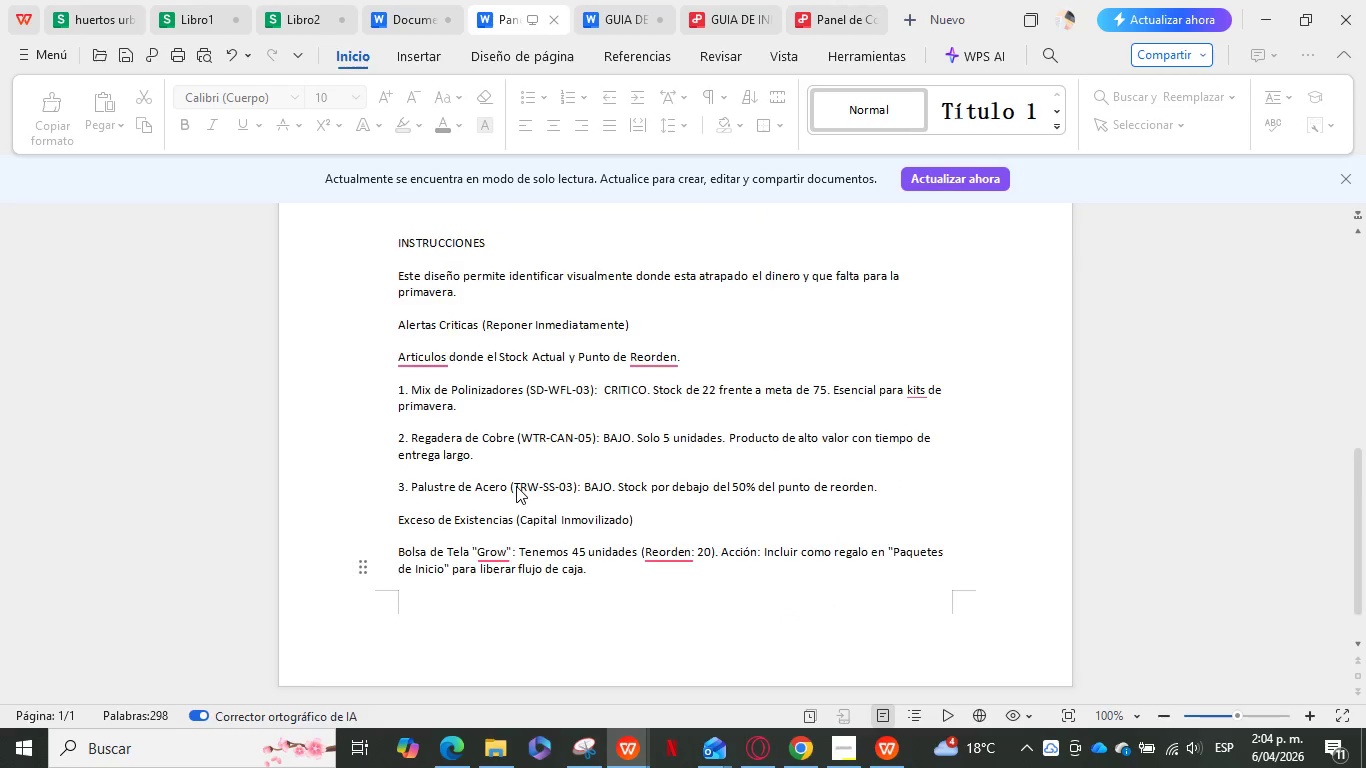 
scroll: coordinate [516, 486], scroll_direction: up, amount: 13.0
 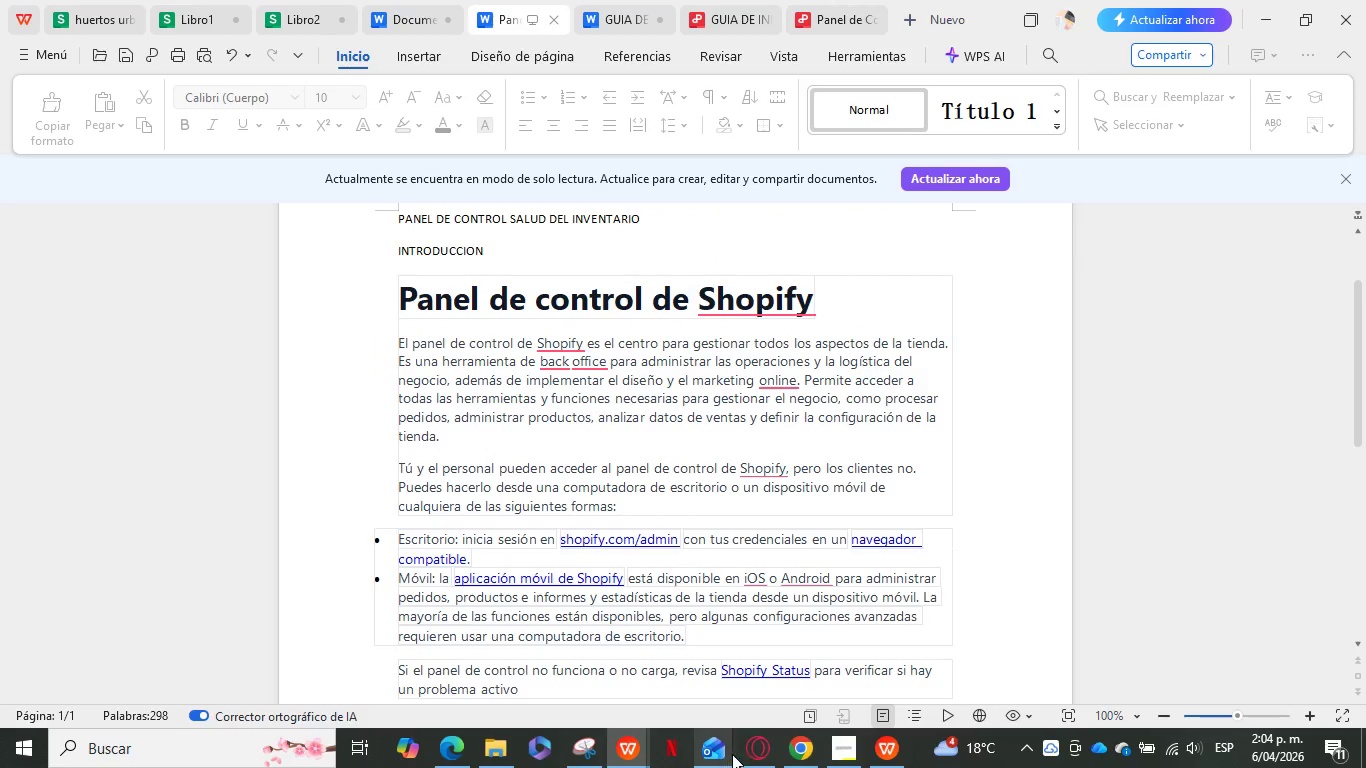 
mouse_move([775, 751])
 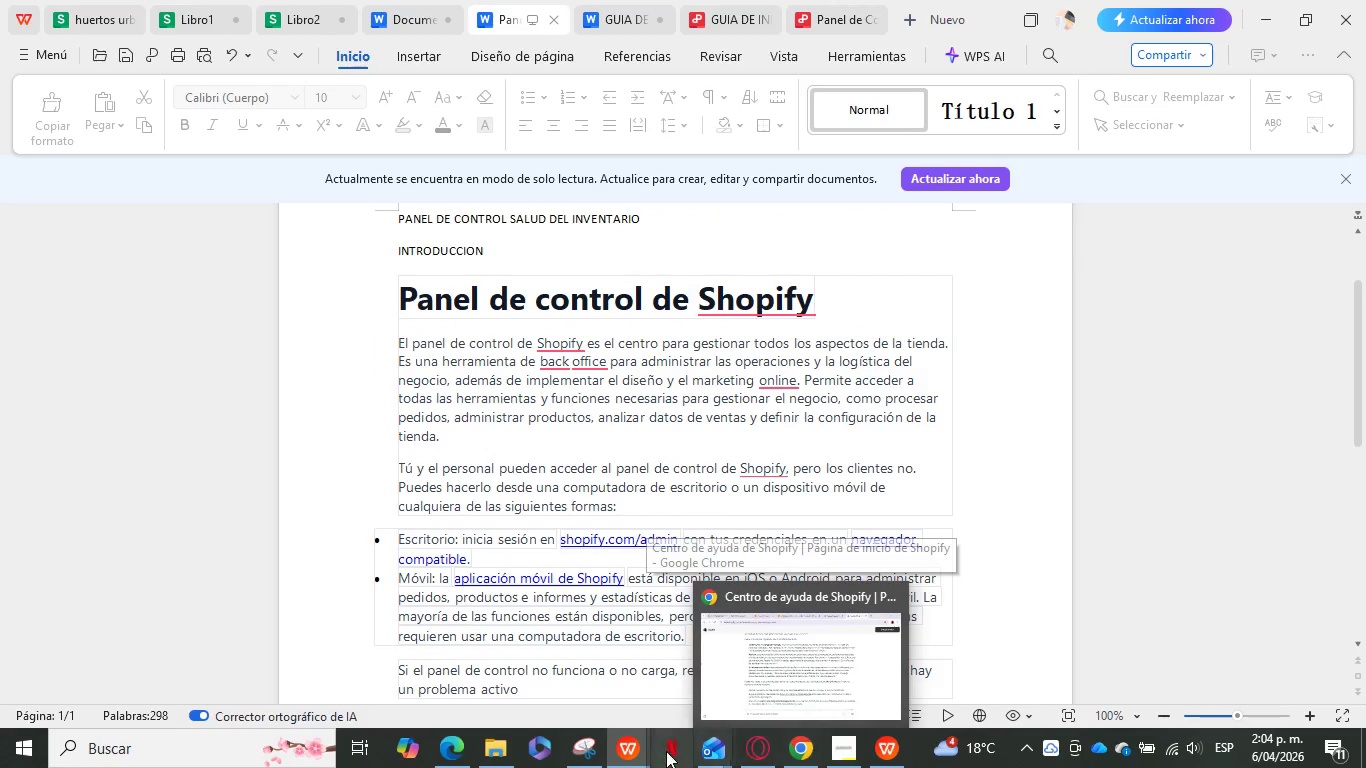 
mouse_move([611, 746])
 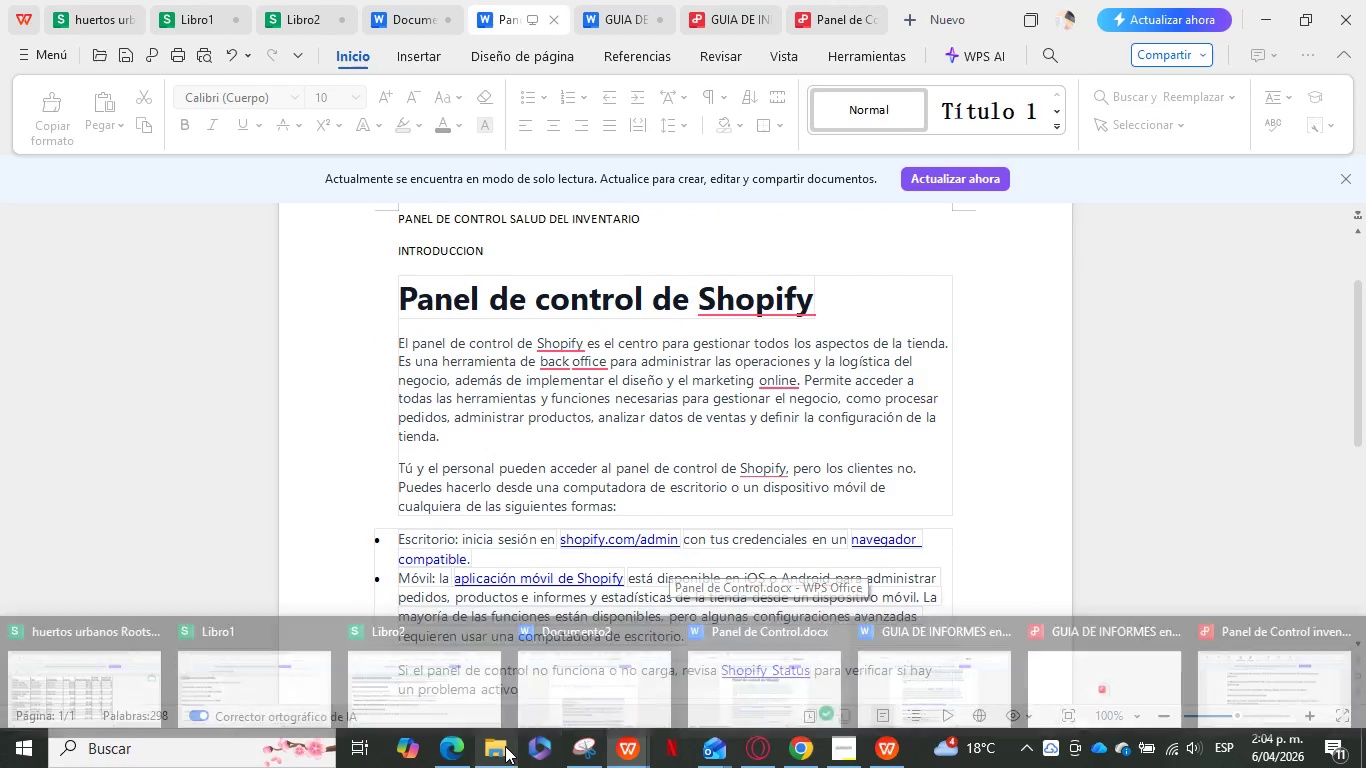 
left_click([505, 746])
 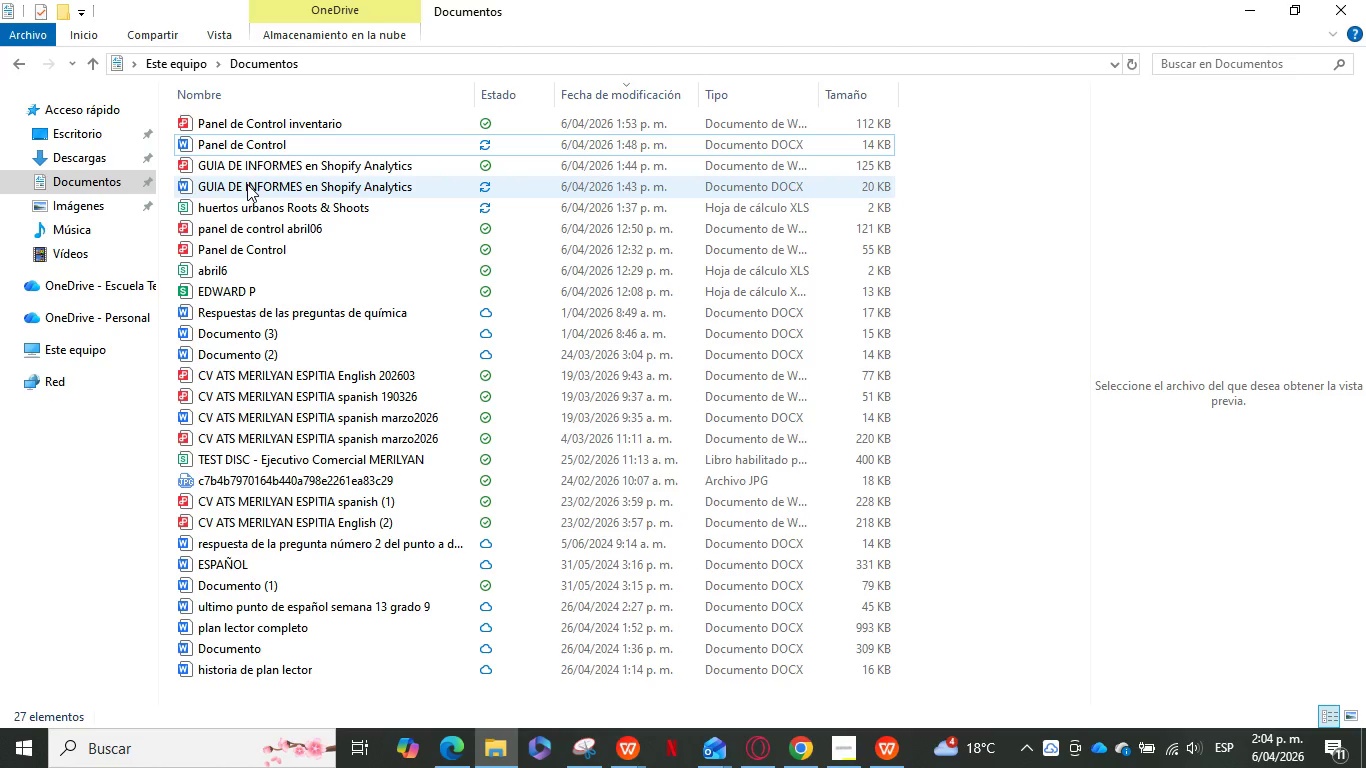 
wait(8.13)
 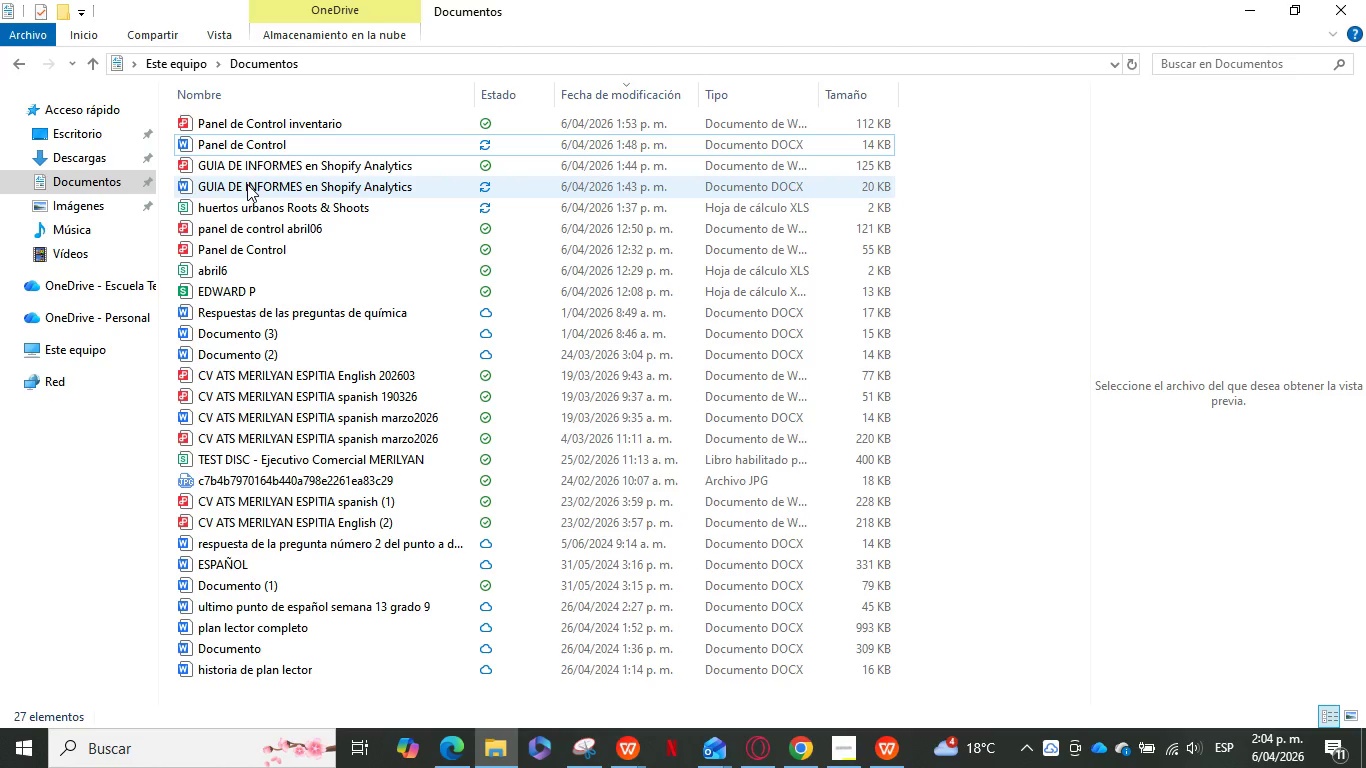 
mouse_move([485, 743])
 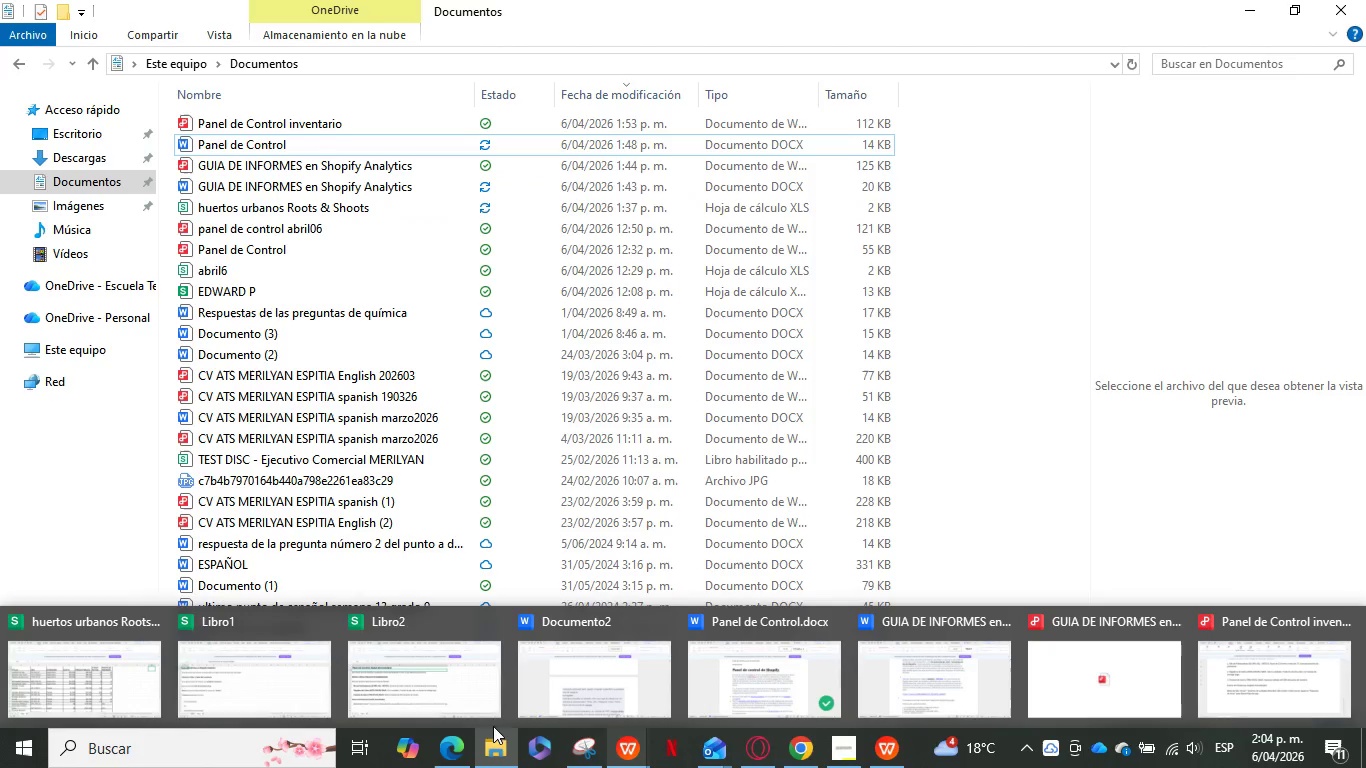 
left_click([91, 692])
 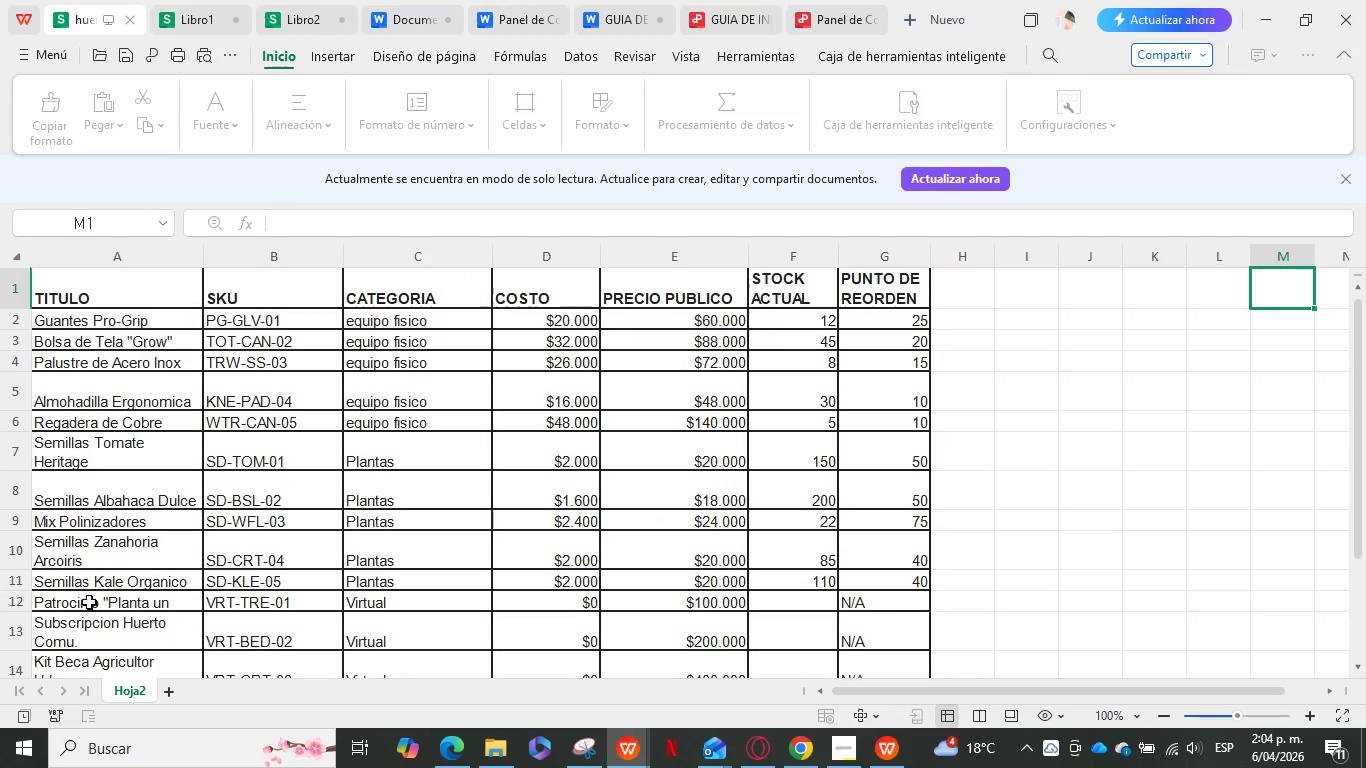 
left_click_drag(start_coordinate=[104, 324], to_coordinate=[116, 699])
 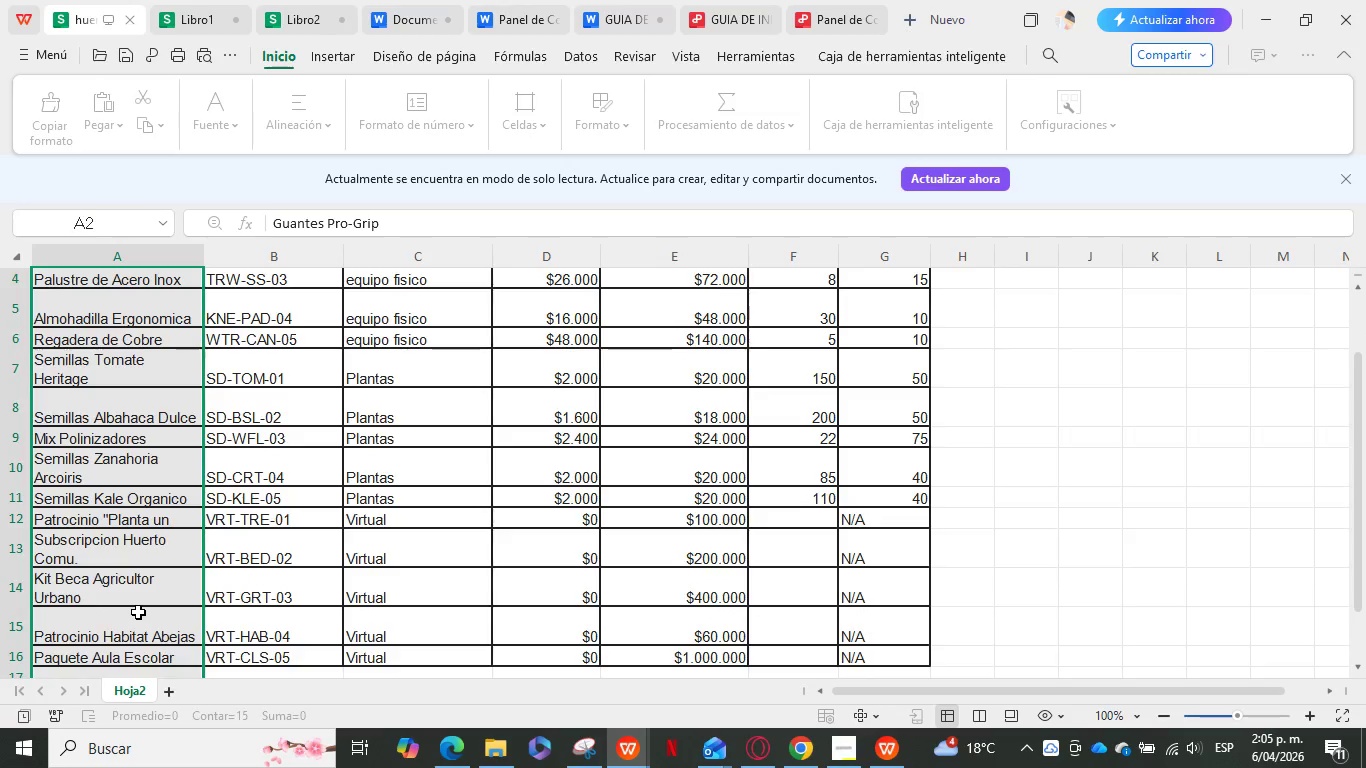 
left_click([138, 611])
 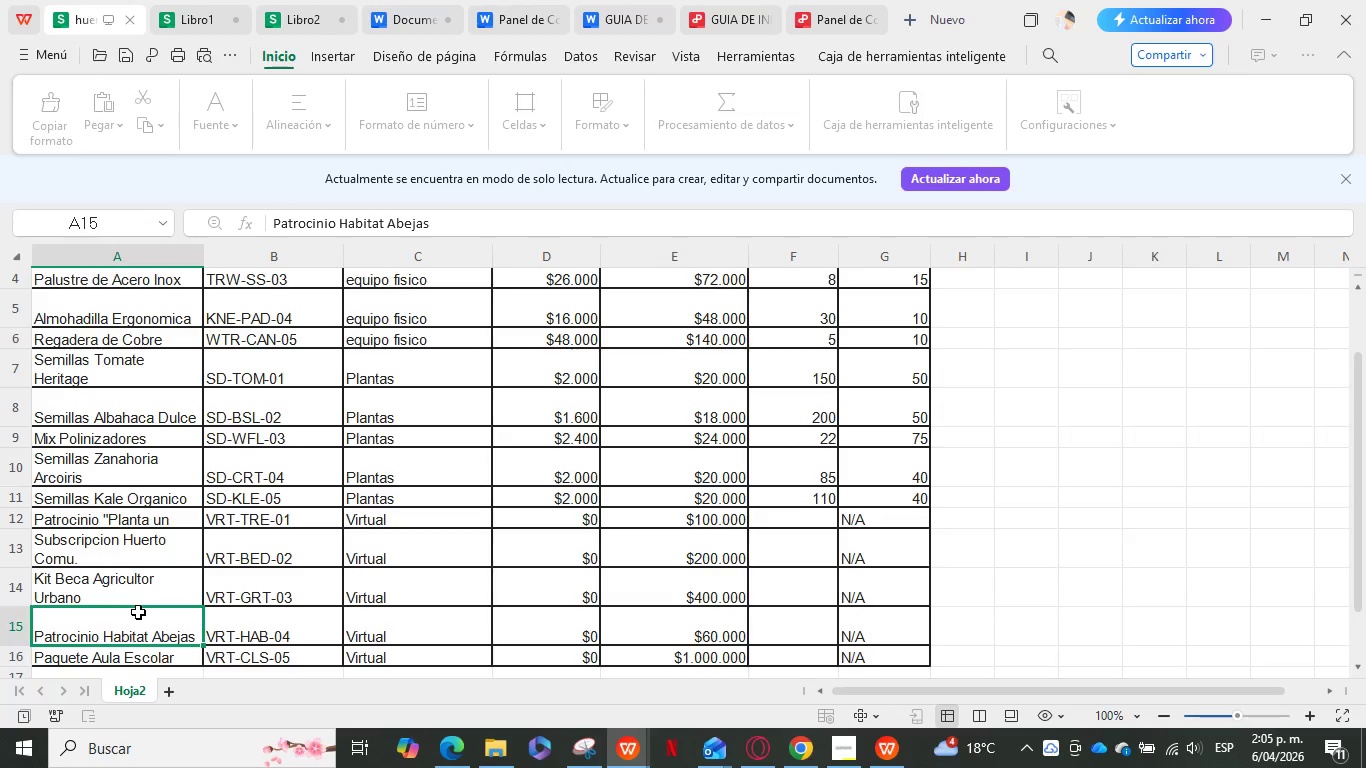 
key(ArrowDown)
 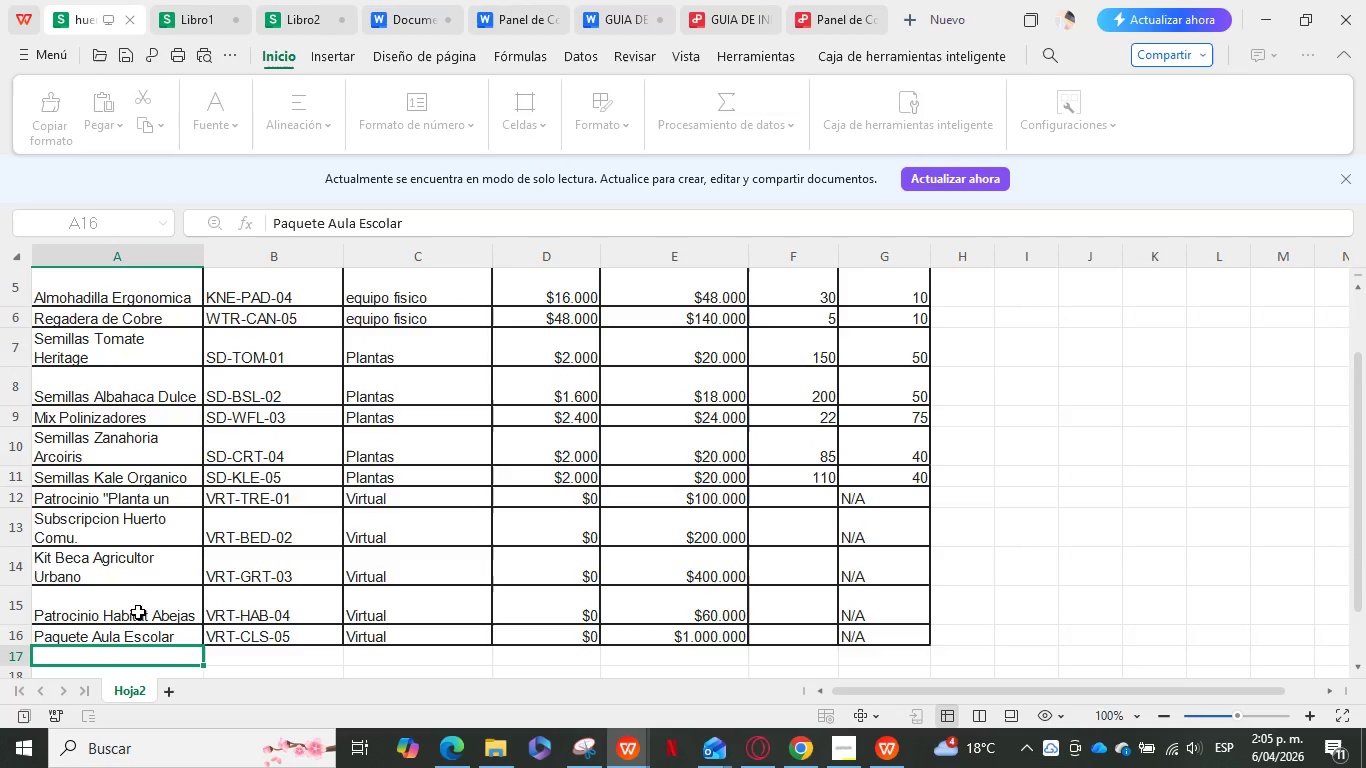 
key(ArrowDown)
 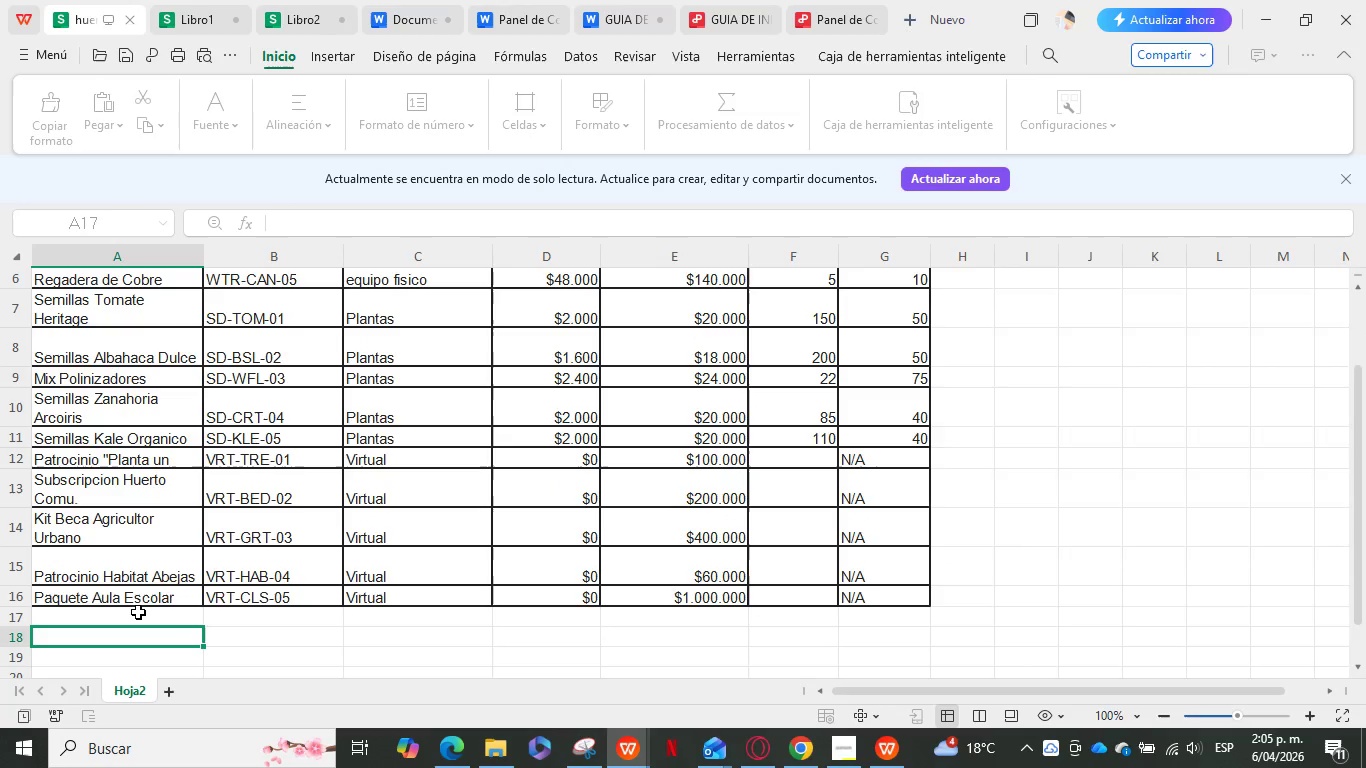 
key(ArrowDown)
 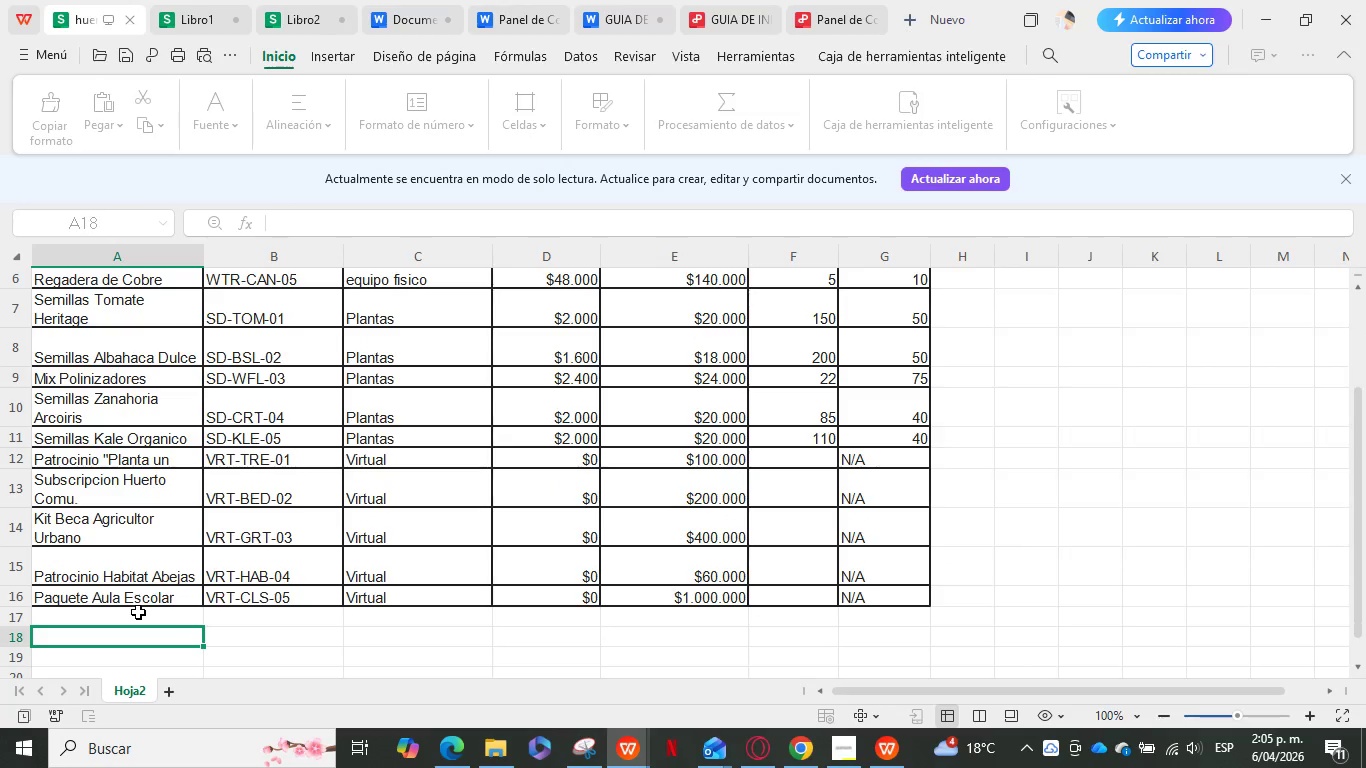 
key(ArrowDown)
 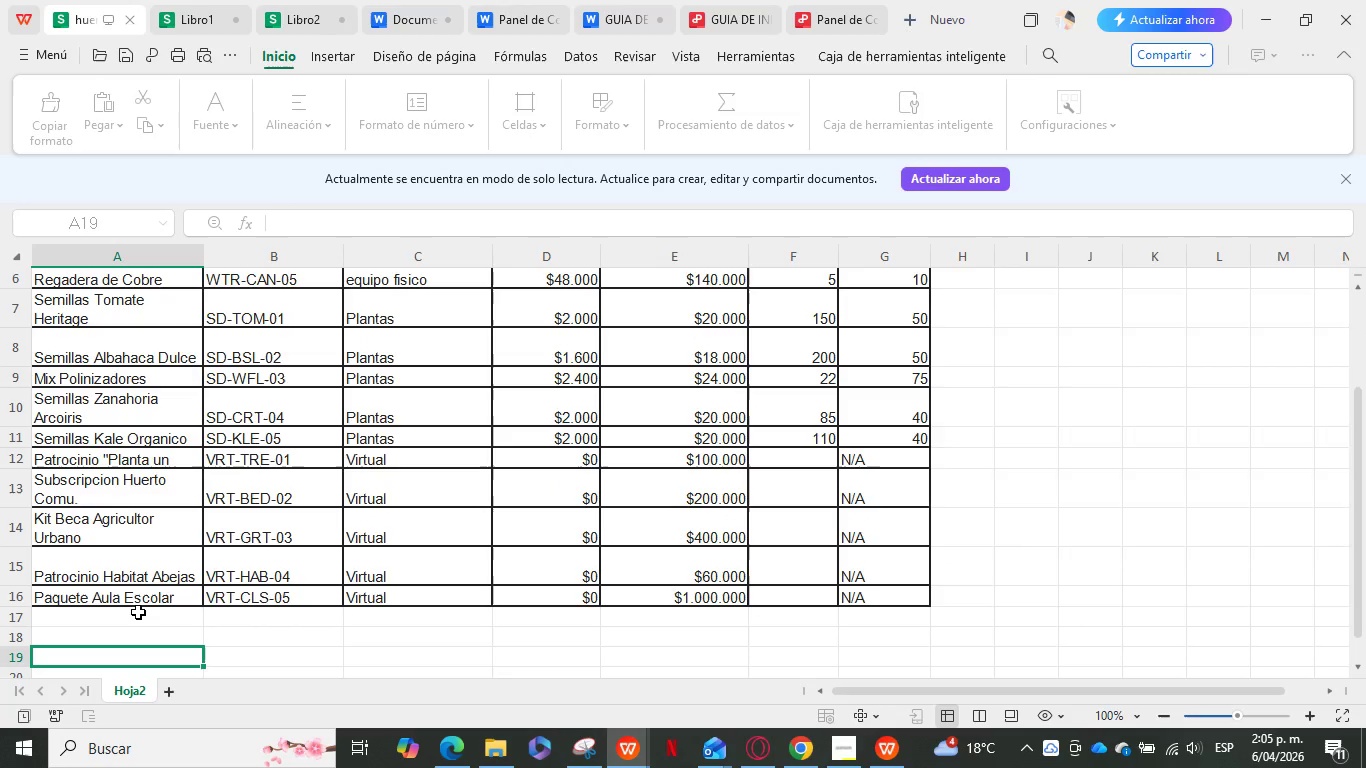 
wait(14.46)
 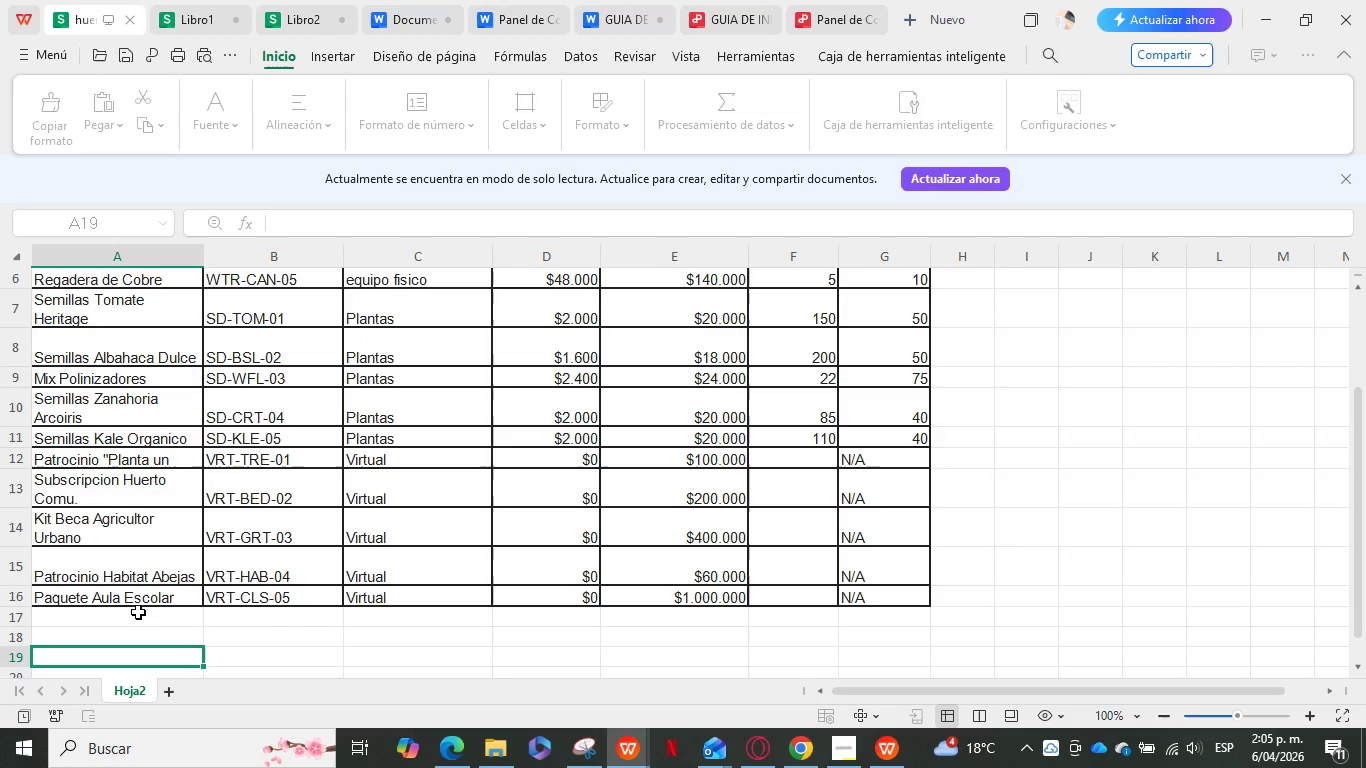 
mouse_move([731, 769])
 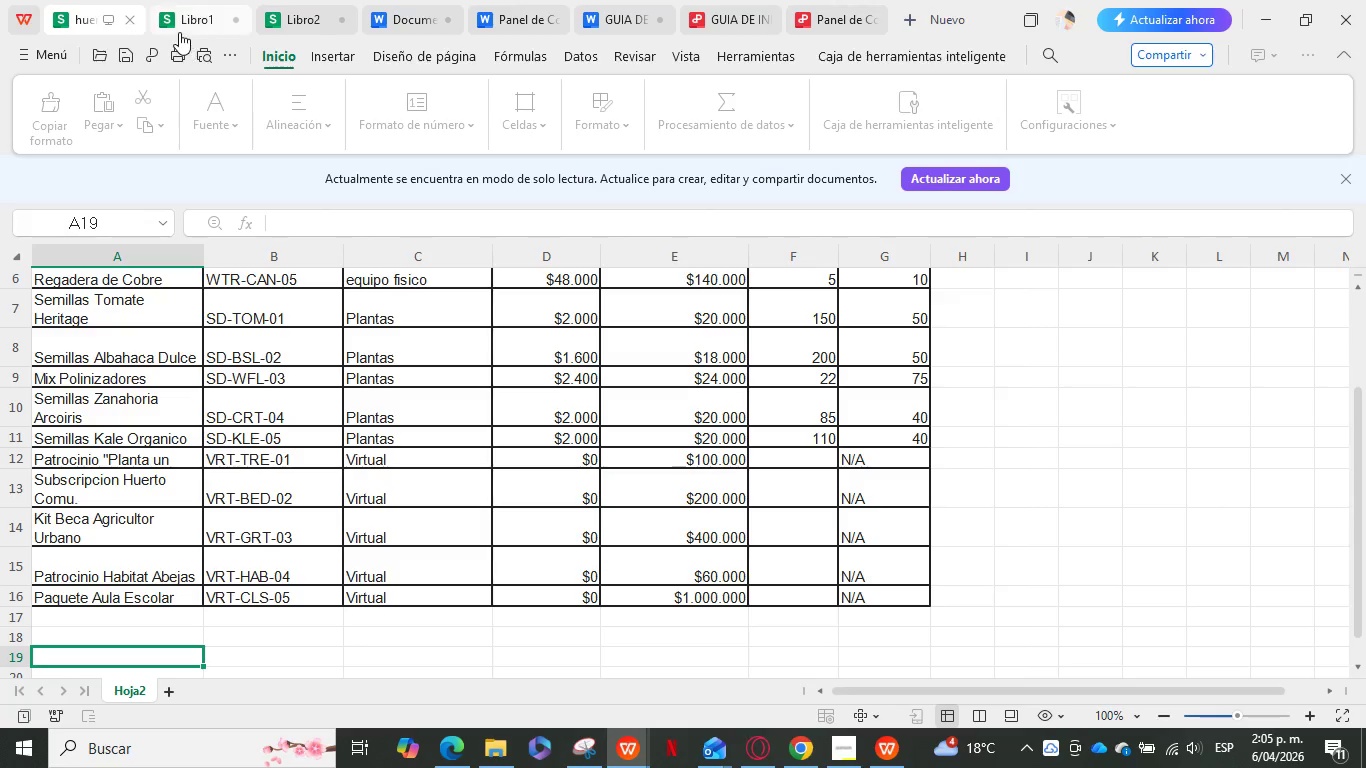 
left_click([193, 19])
 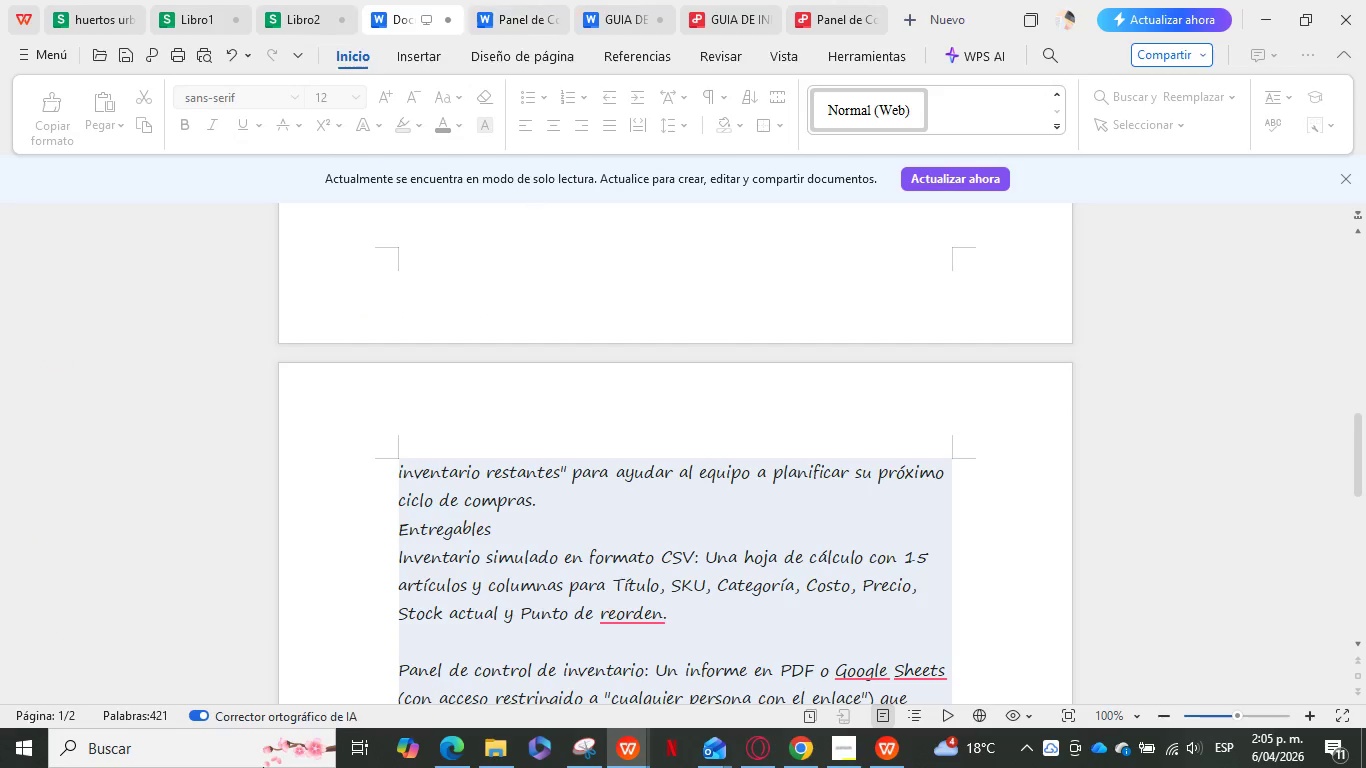 
left_click([513, 6])
 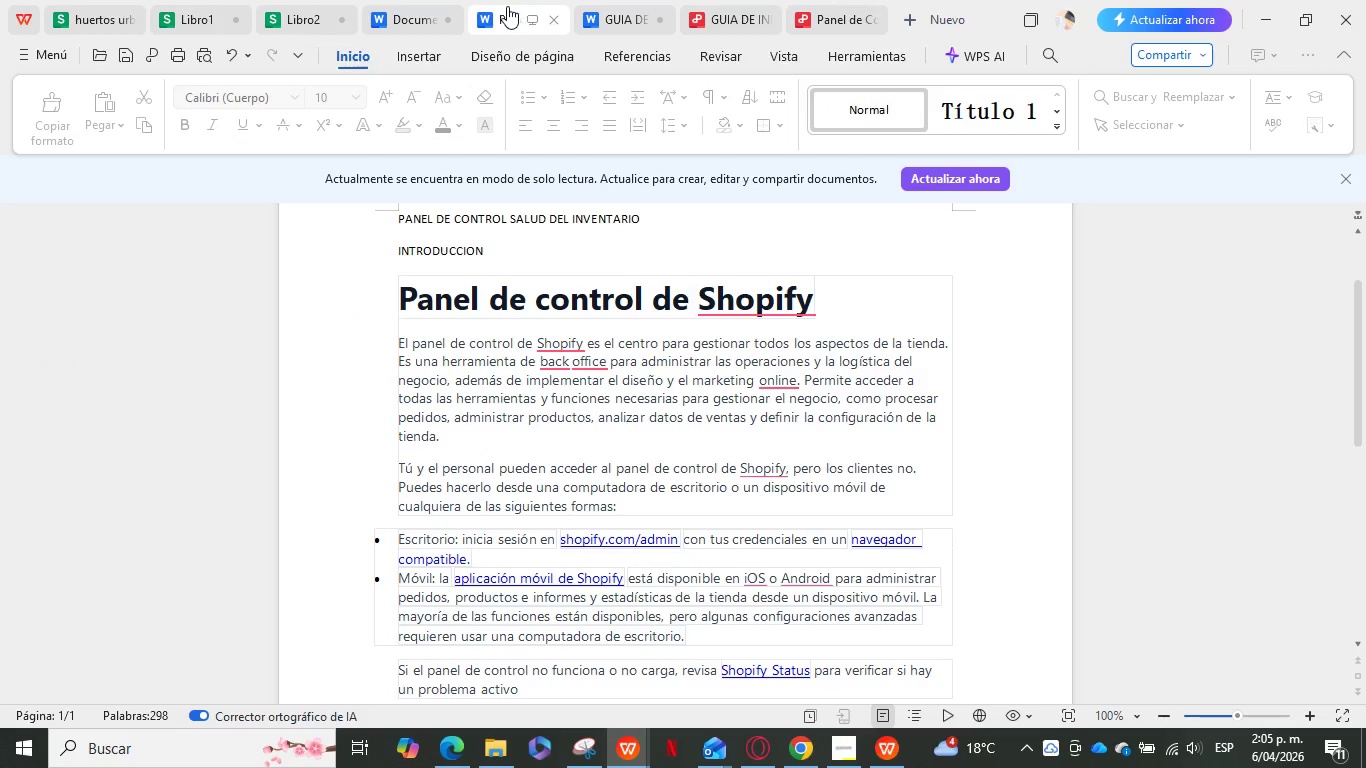 
left_click([422, 13])
 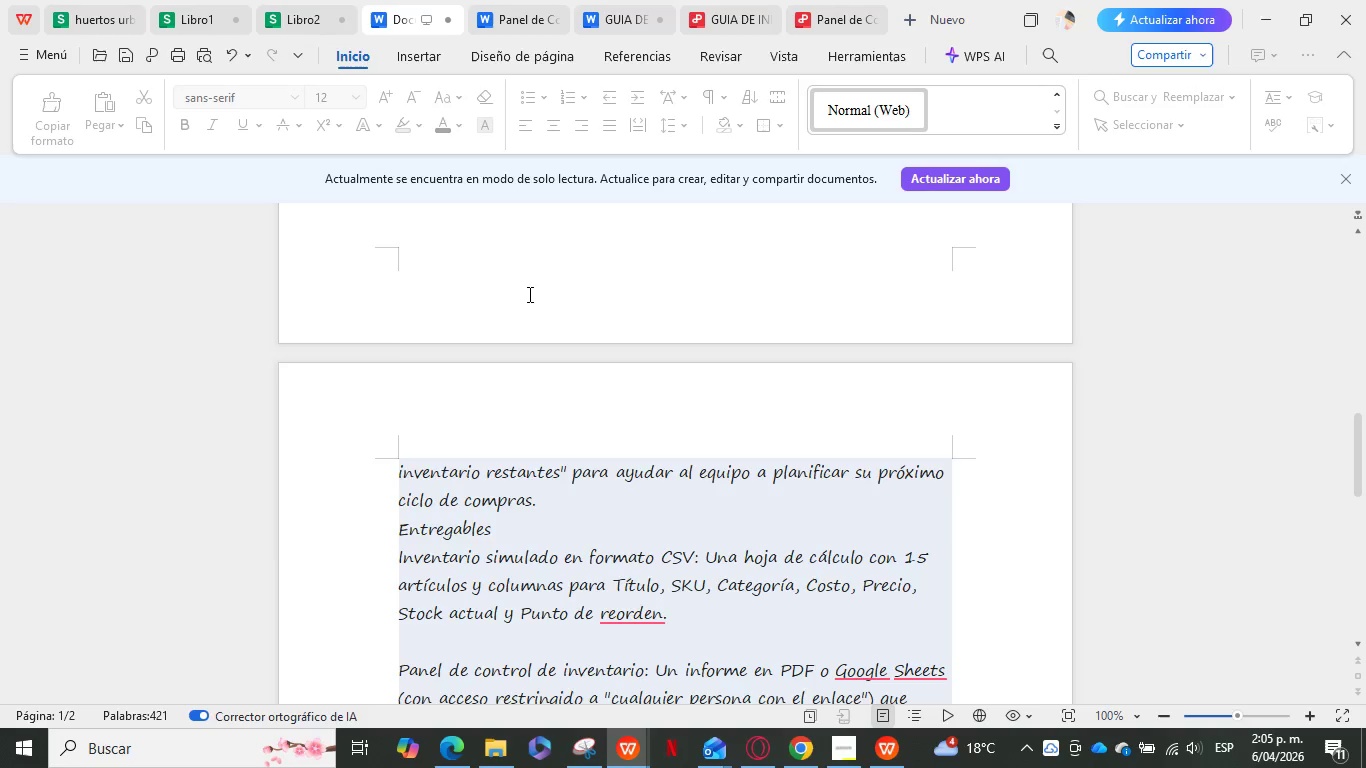 
scroll: coordinate [523, 270], scroll_direction: up, amount: 29.0
 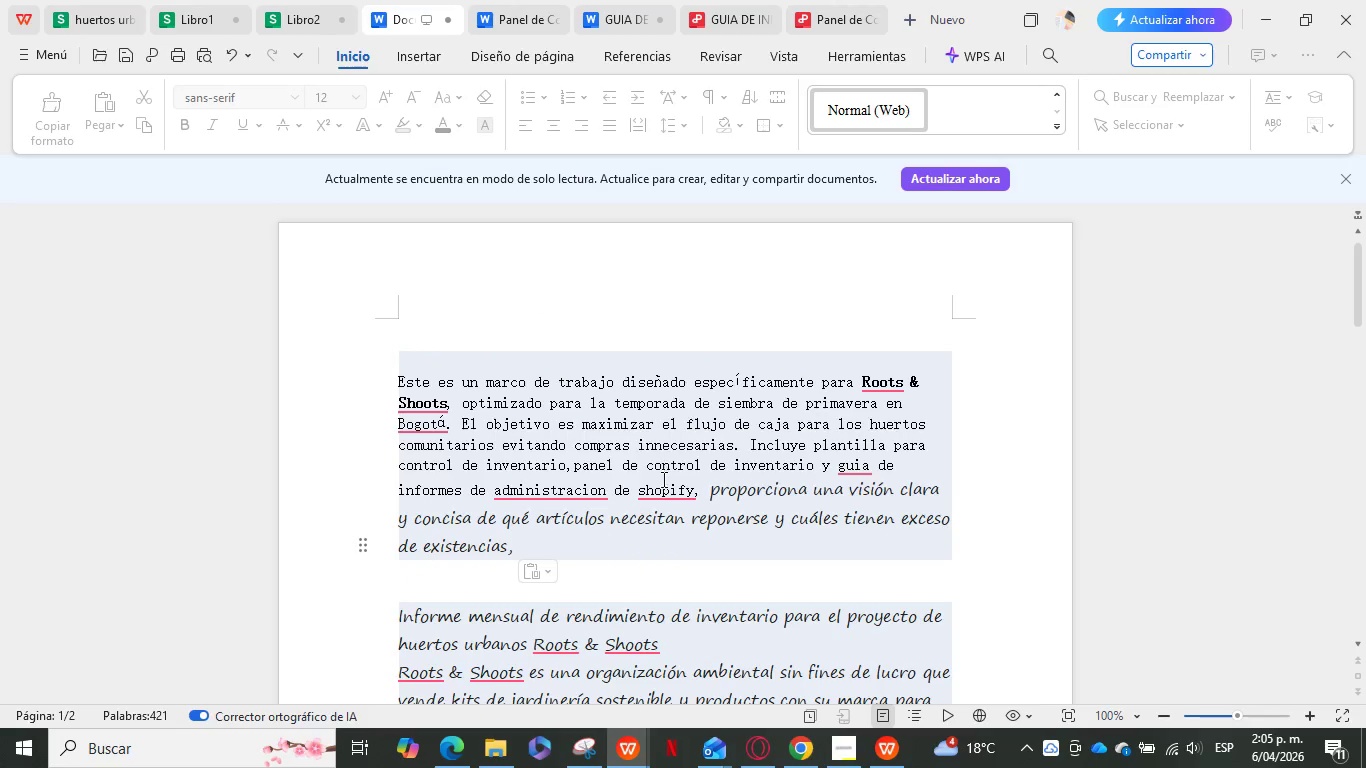 
left_click([706, 489])
 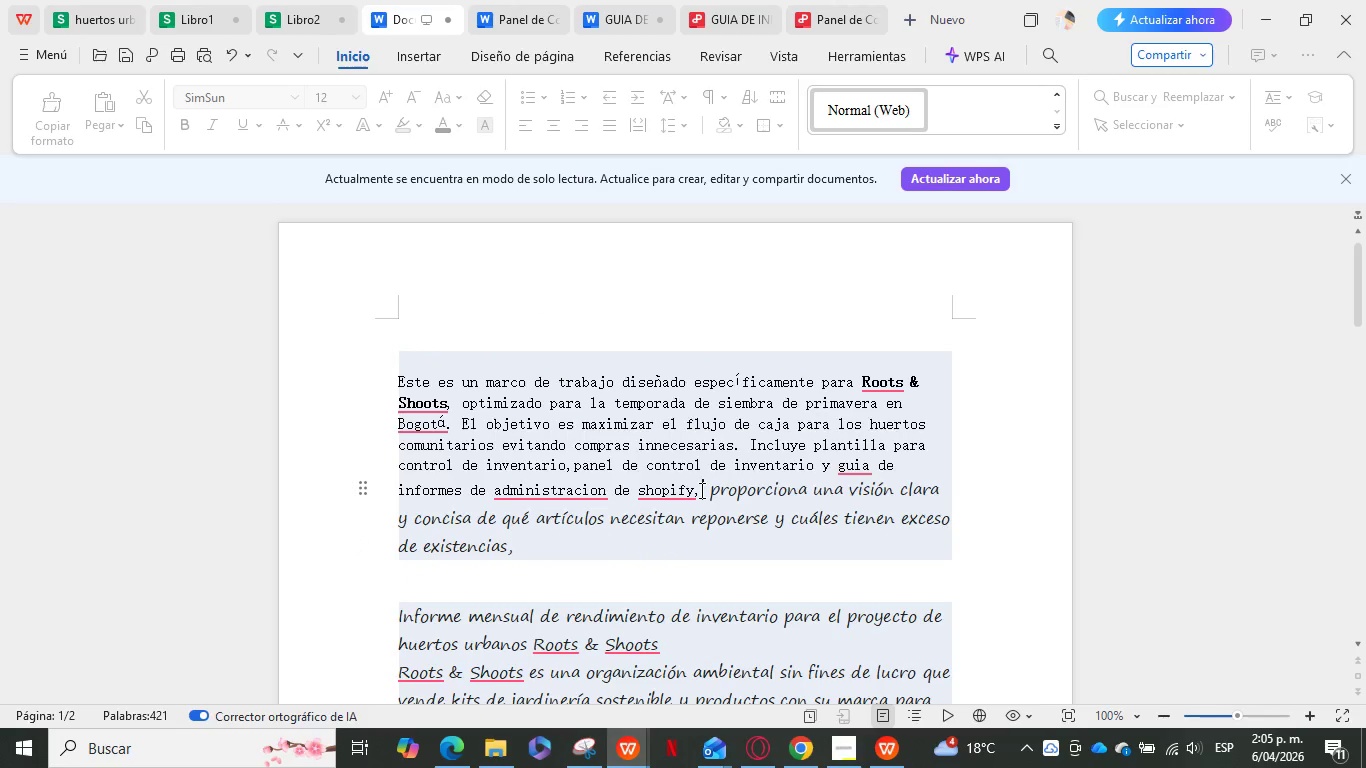 
type(pero)
key(Backspace)
key(Backspace)
key(Backspace)
type(ropo)
key(Backspace)
type(orcionadn)
key(Backspace)
key(Backspace)
type(ndo una vision completa de que articulos necesitan reoi)
key(Backspace)
key(Backspace)
type(ponerse y c)
key(Backspace)
key(Backspace)
key(Backspace)
key(Backspace)
type(m )
key(Backspace)
key(Backspace)
type( y cuanto)
key(Backspace)
type(d)
key(Backspace)
key(Backspace)
type(do. si co)
key(Backspace)
key(Backspace)
key(Backspace)
key(Backspace)
key(Backspace)
key(Backspace)
key(Backspace)
type(, asi como cuales nece)
key(Backspace)
key(Backspace)
key(Backspace)
key(Backspace)
type(tienen exceso de existencias)
 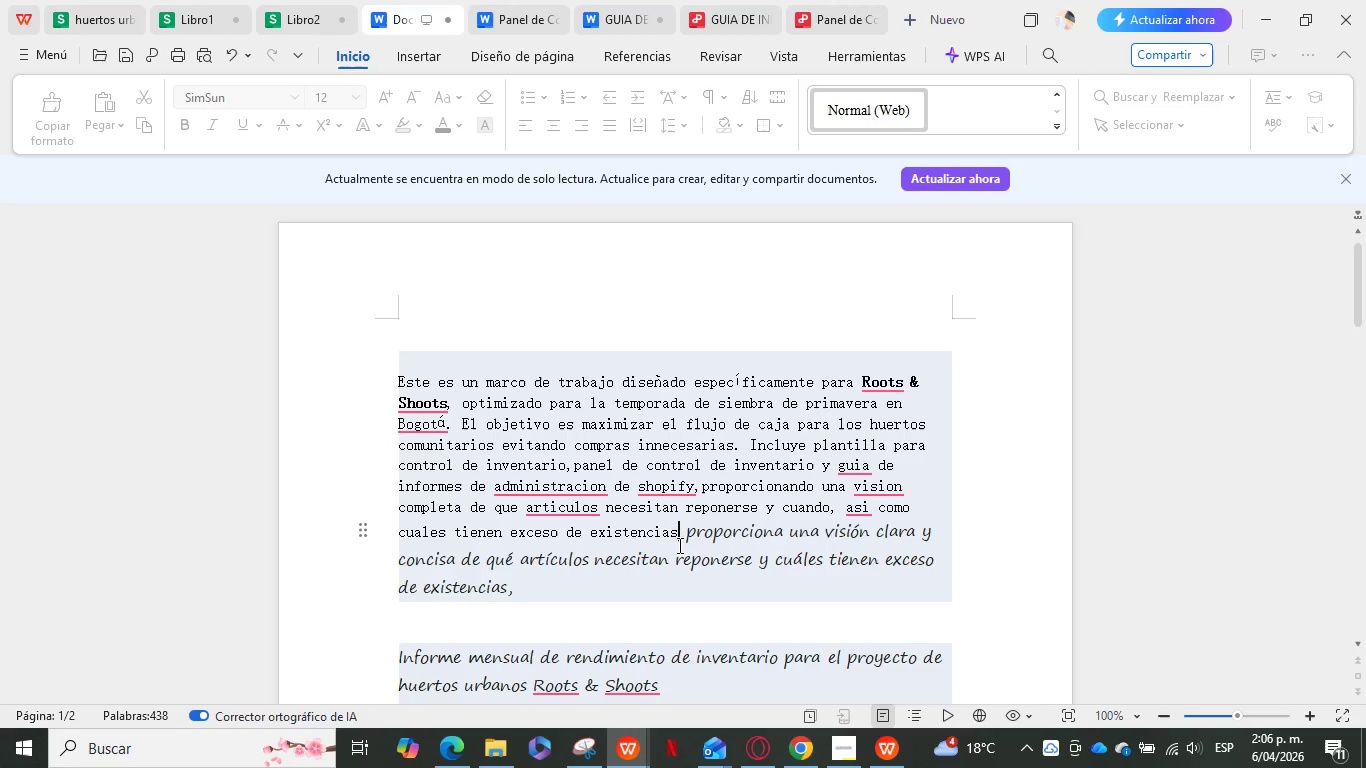 
left_click_drag(start_coordinate=[689, 535], to_coordinate=[719, 585])
 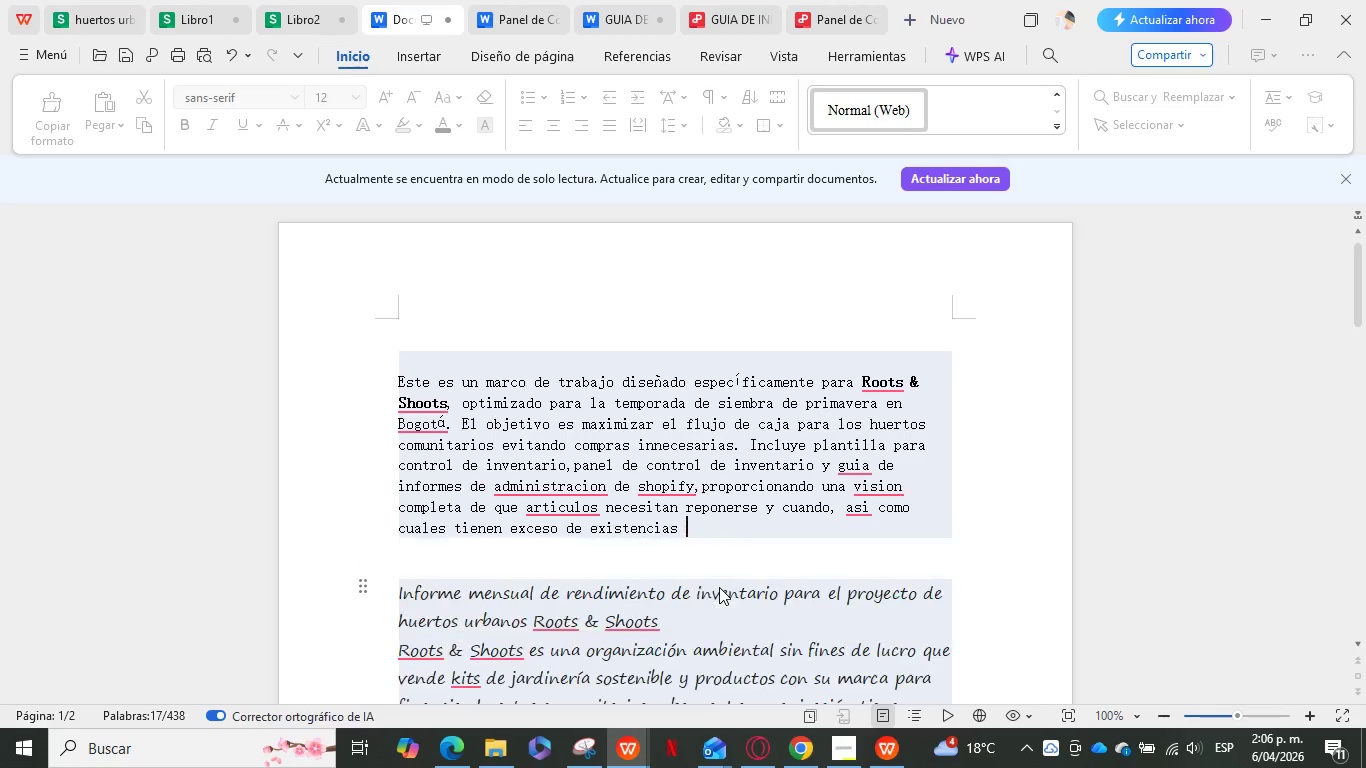 
key(Delete)
 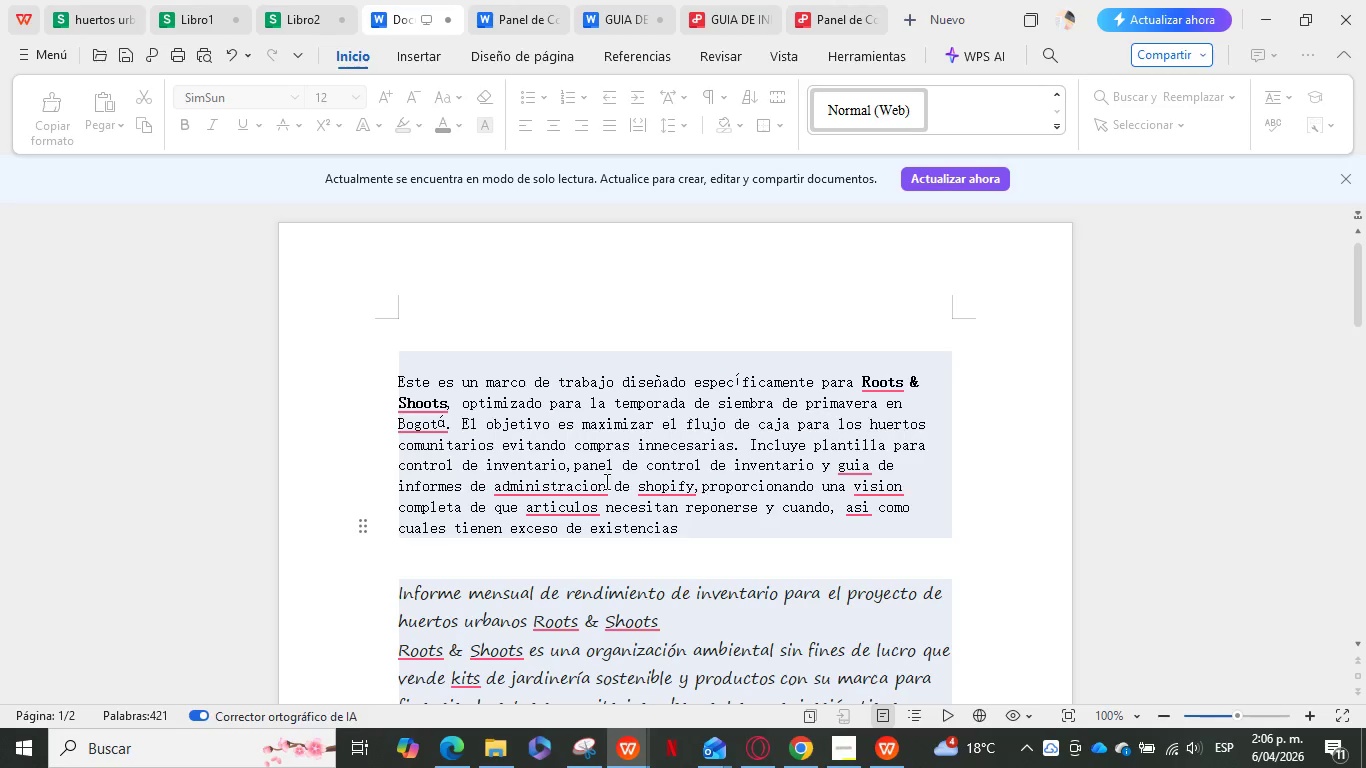 
right_click([560, 493])
 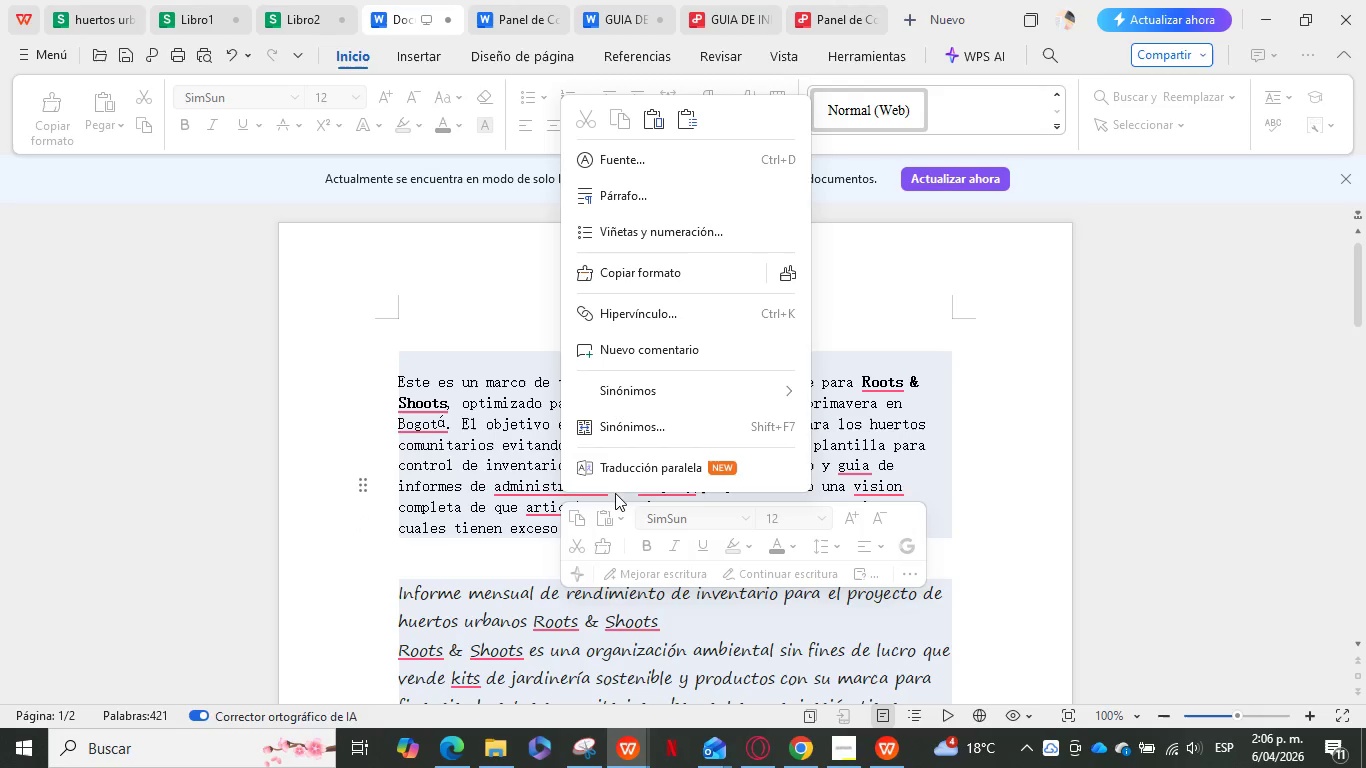 
left_click([531, 469])
 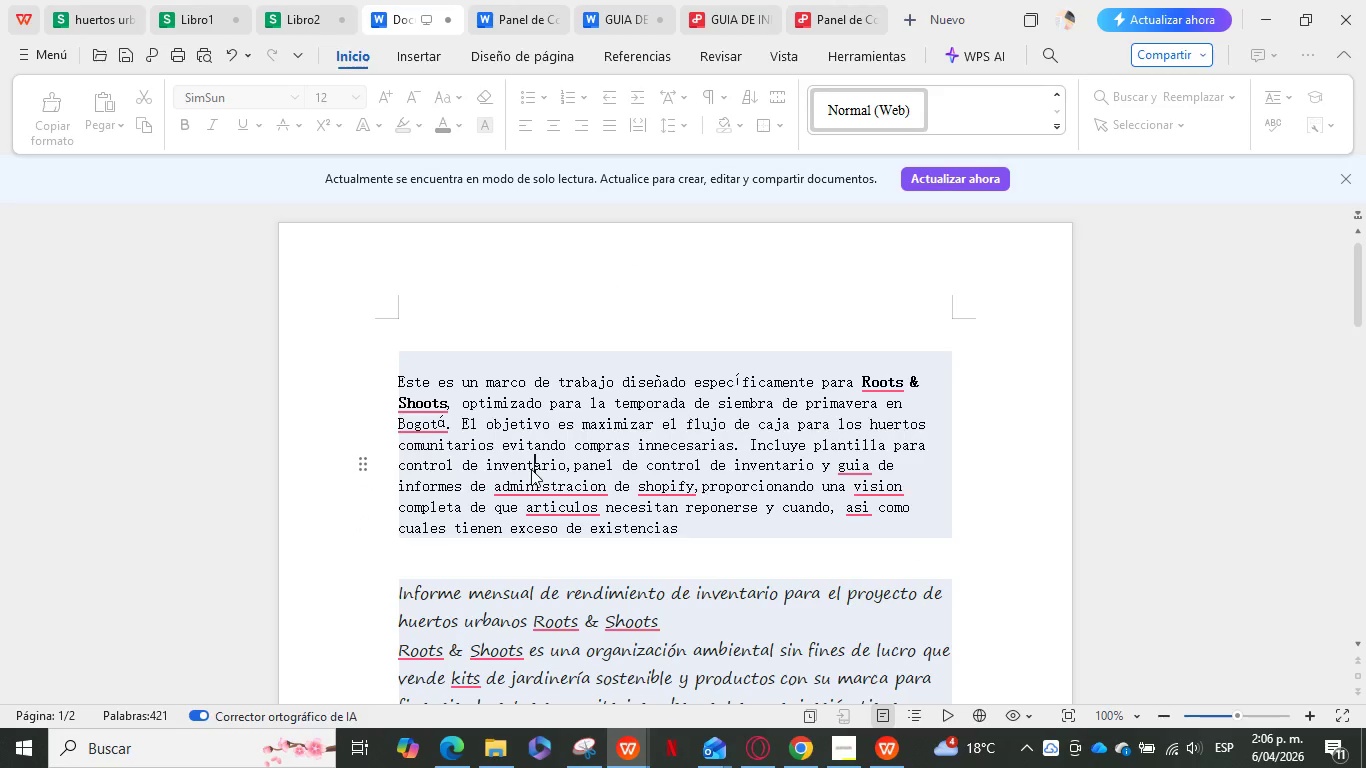 
key(Control+ControlLeft)
 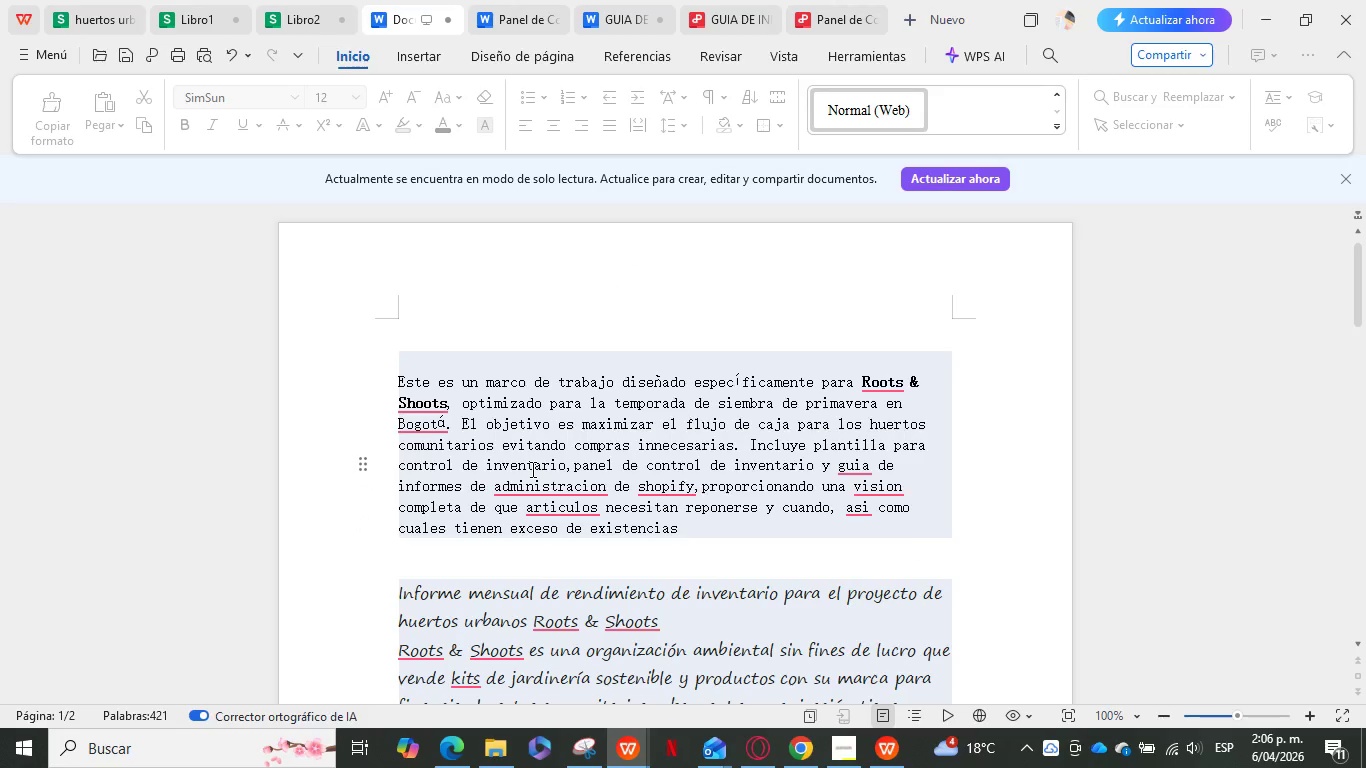 
key(Control+S)
 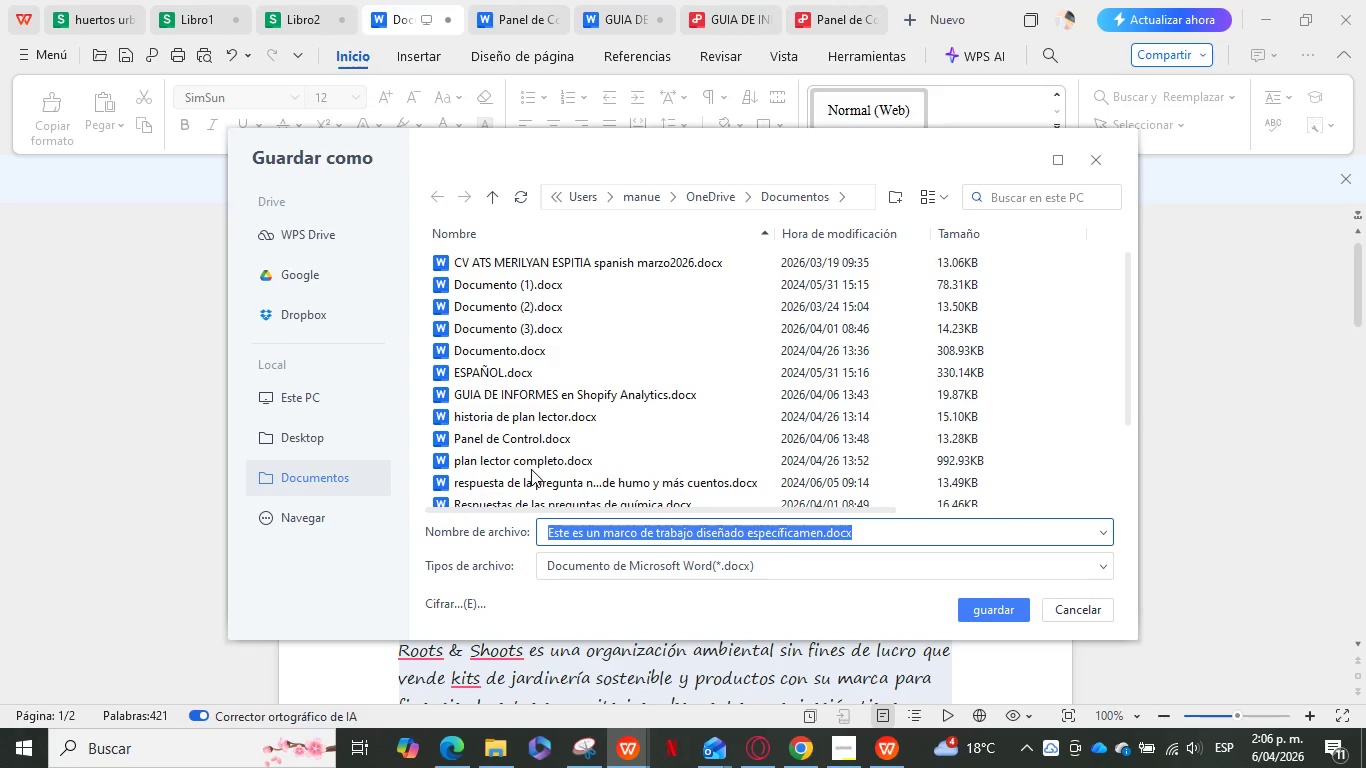 
wait(8.33)
 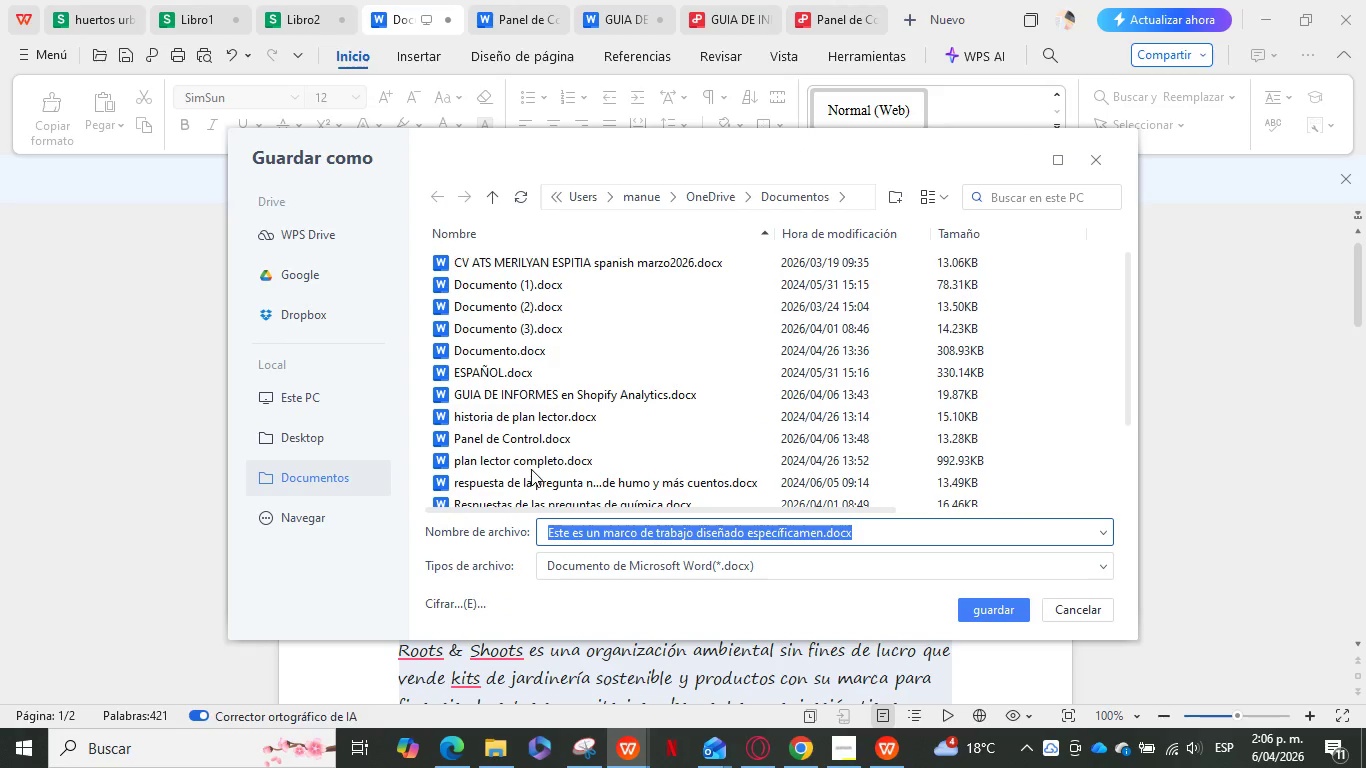 
left_click([1088, 621])
 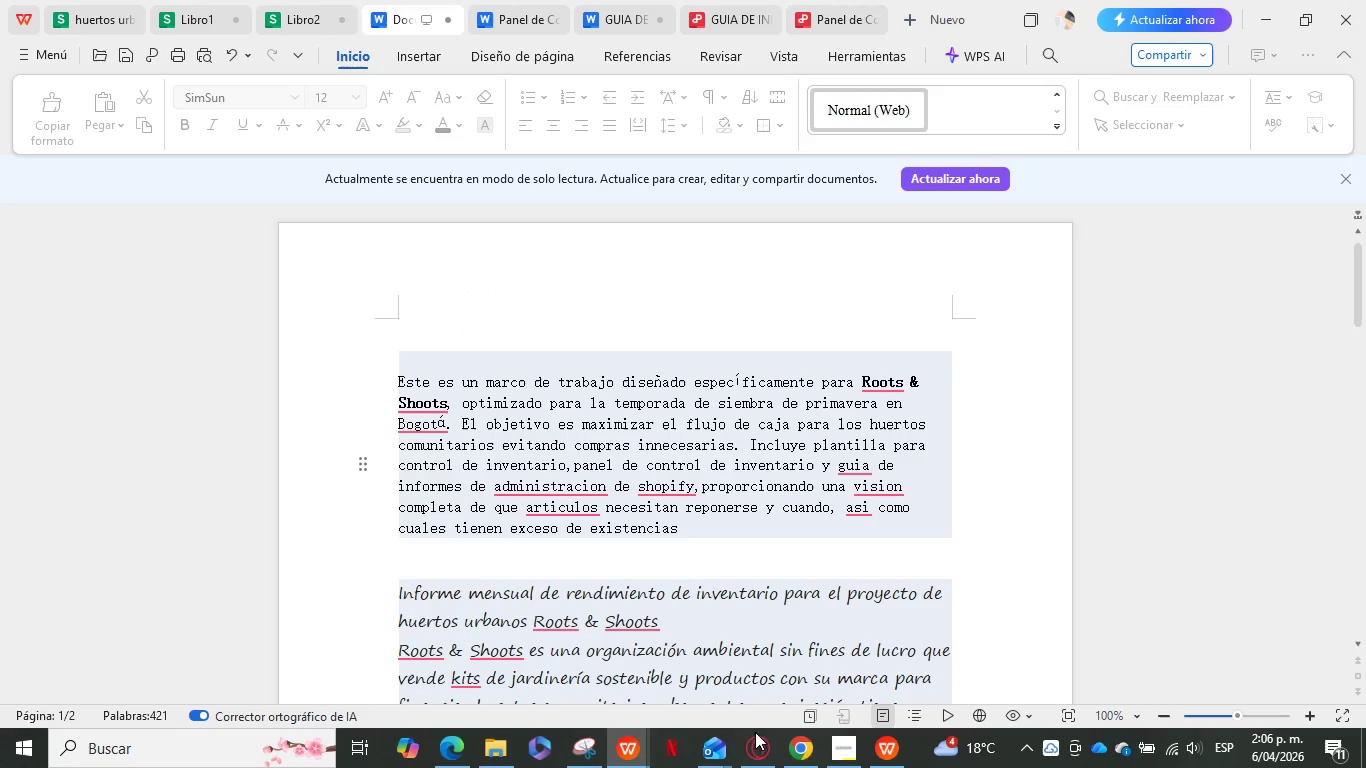 
left_click([841, 740])